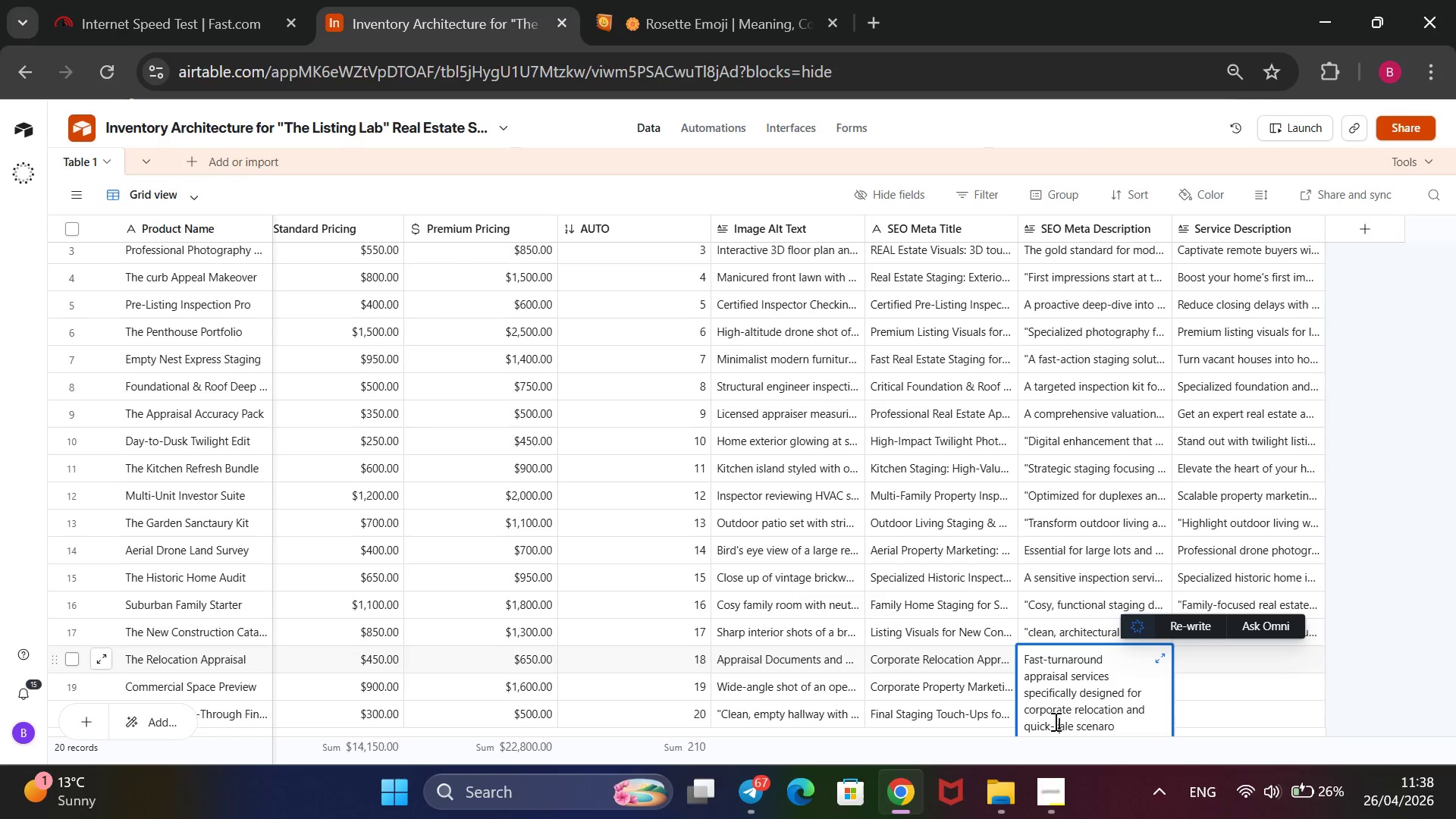 
key(ArrowRight)
 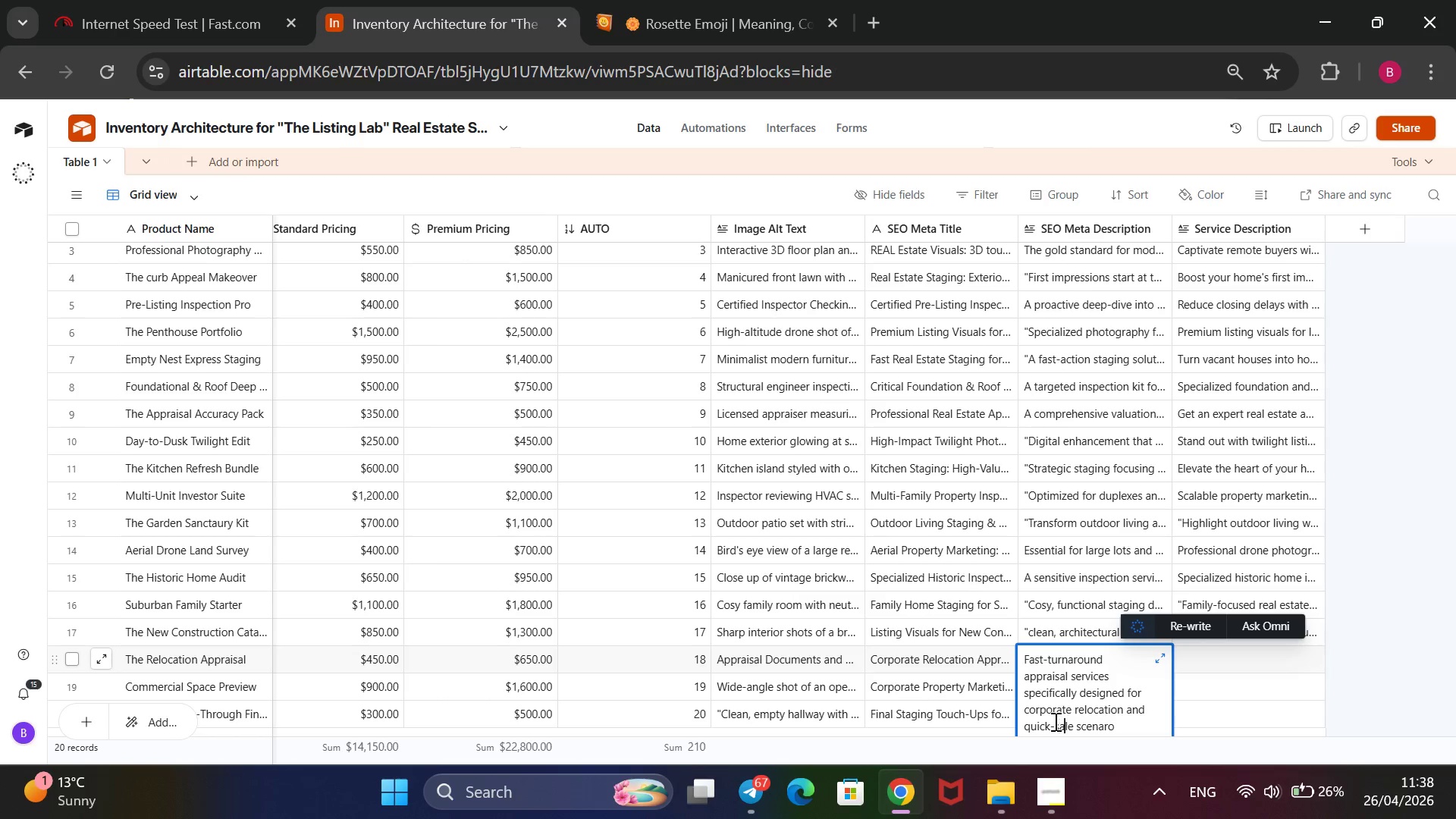 
key(ArrowRight)
 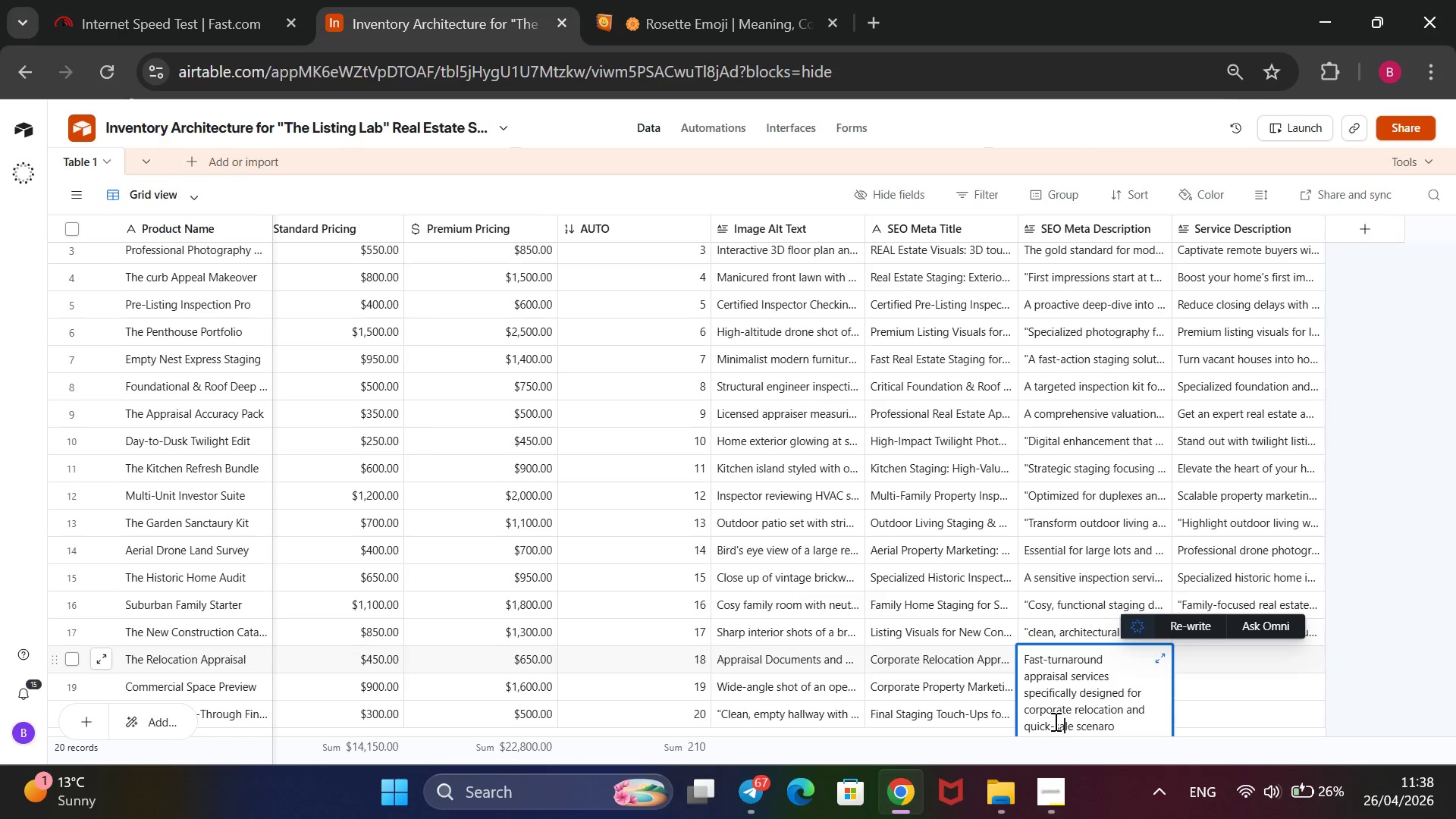 
hold_key(key=ArrowRight, duration=0.84)
 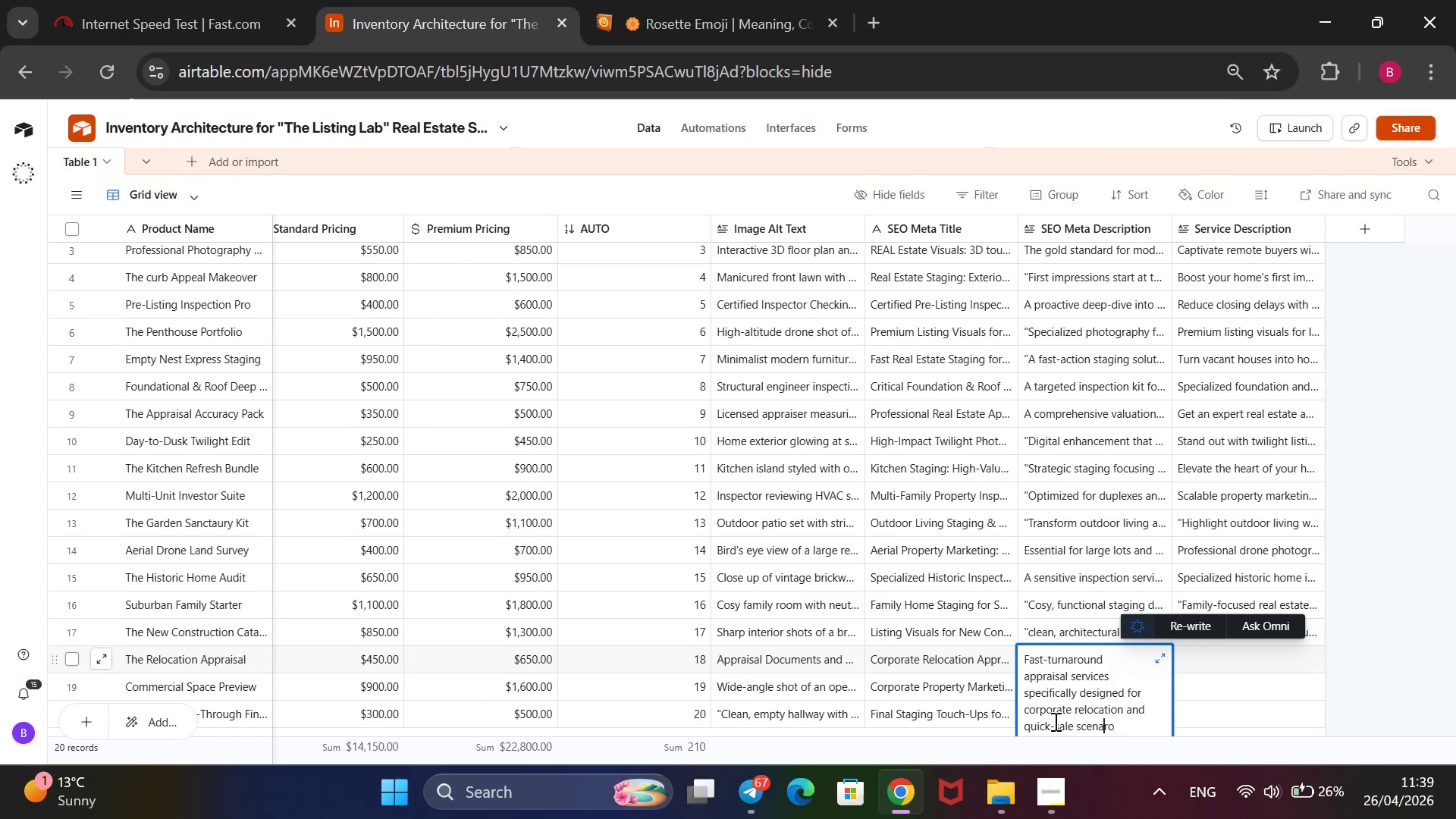 
key(ArrowRight)
 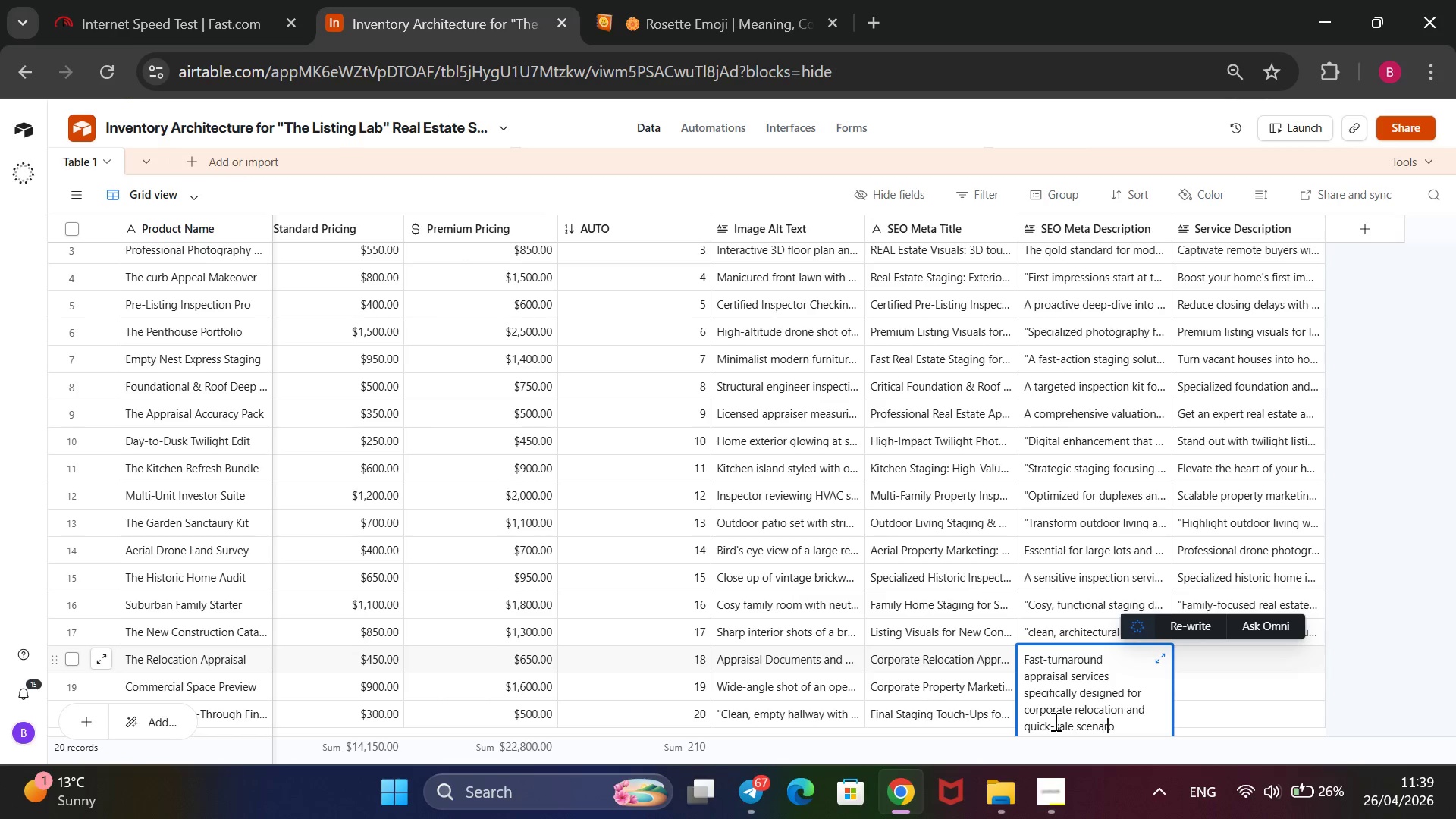 
key(ArrowRight)
 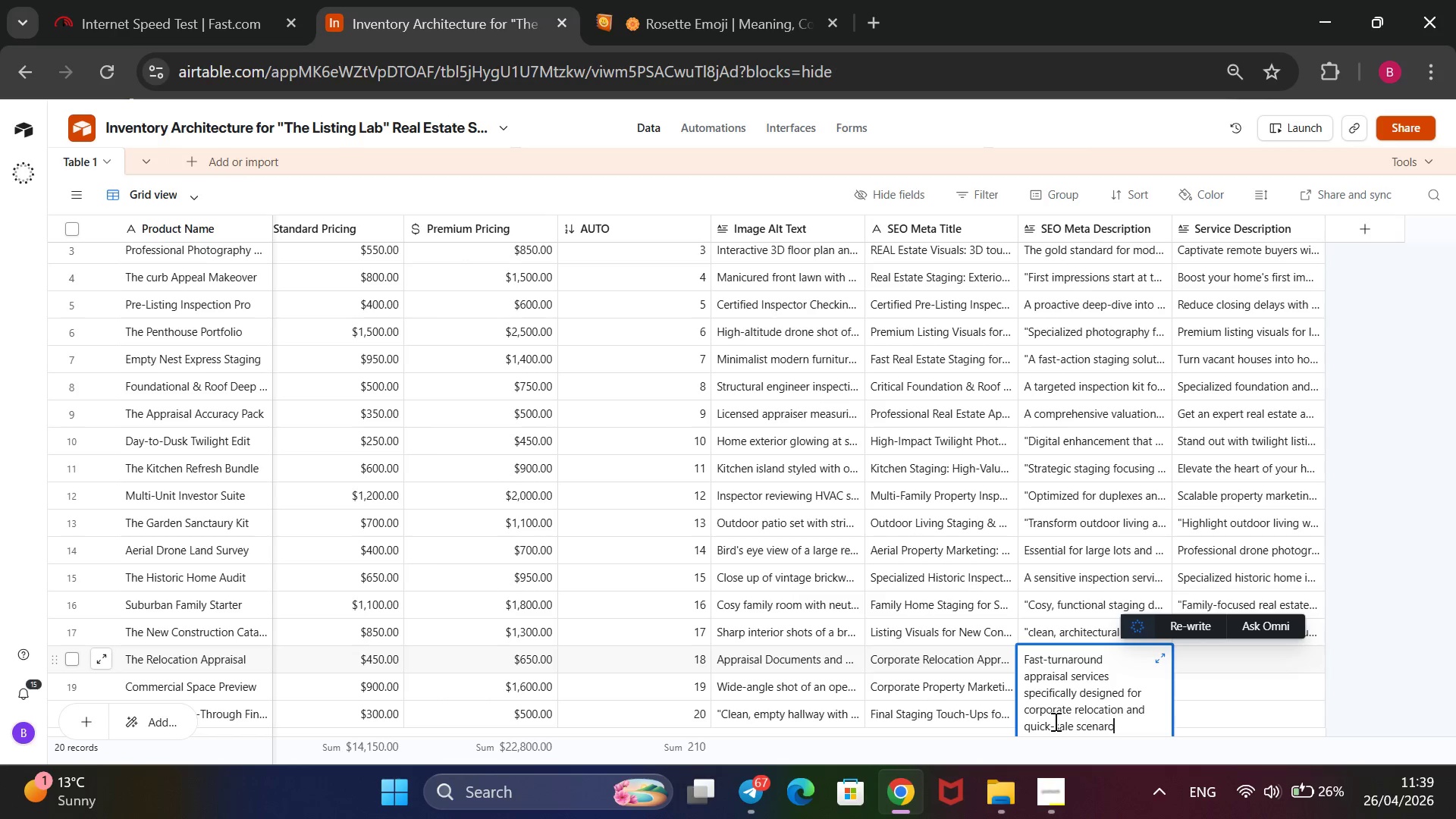 
key(ArrowRight)
 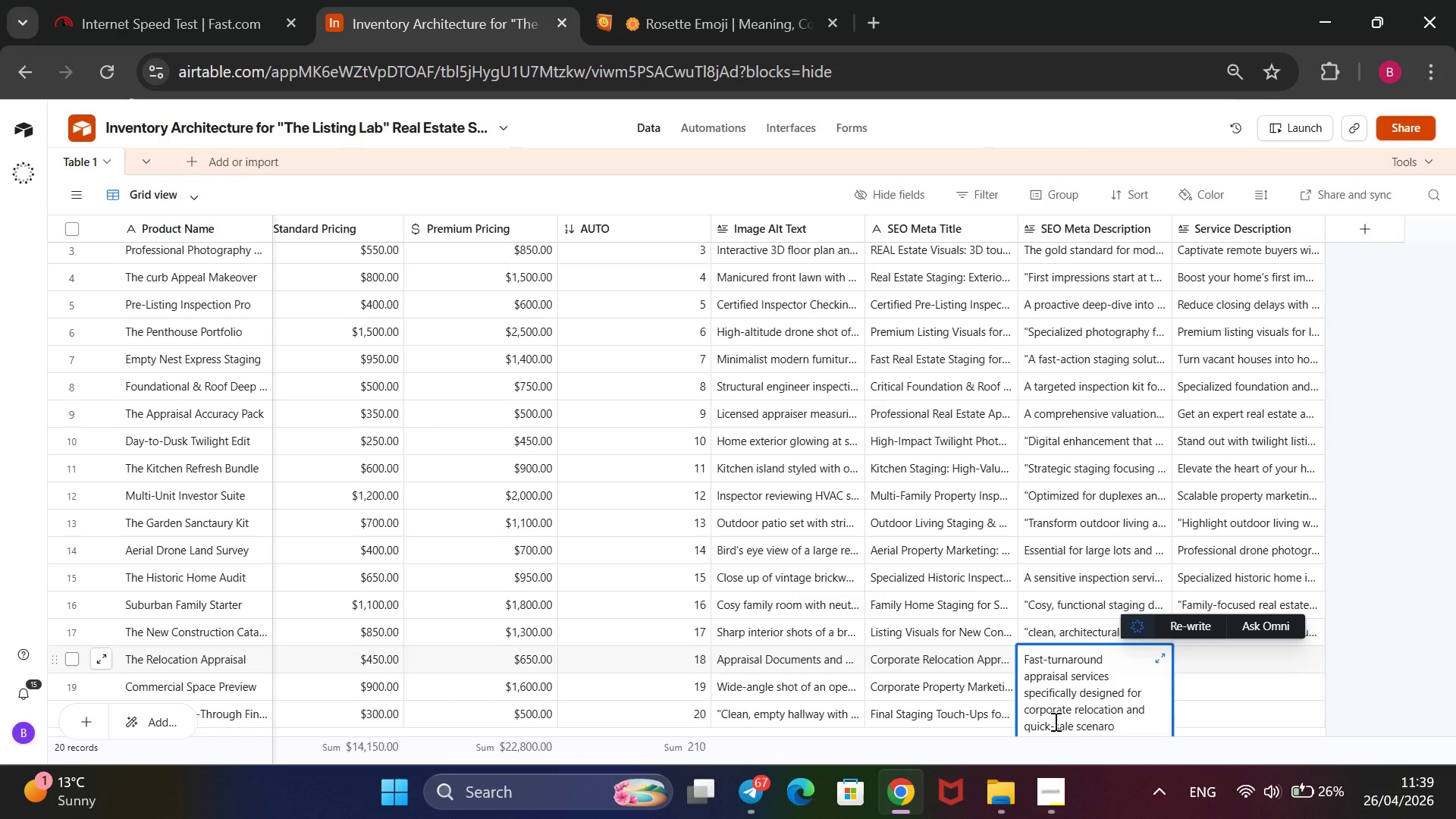 
key(ArrowLeft)
 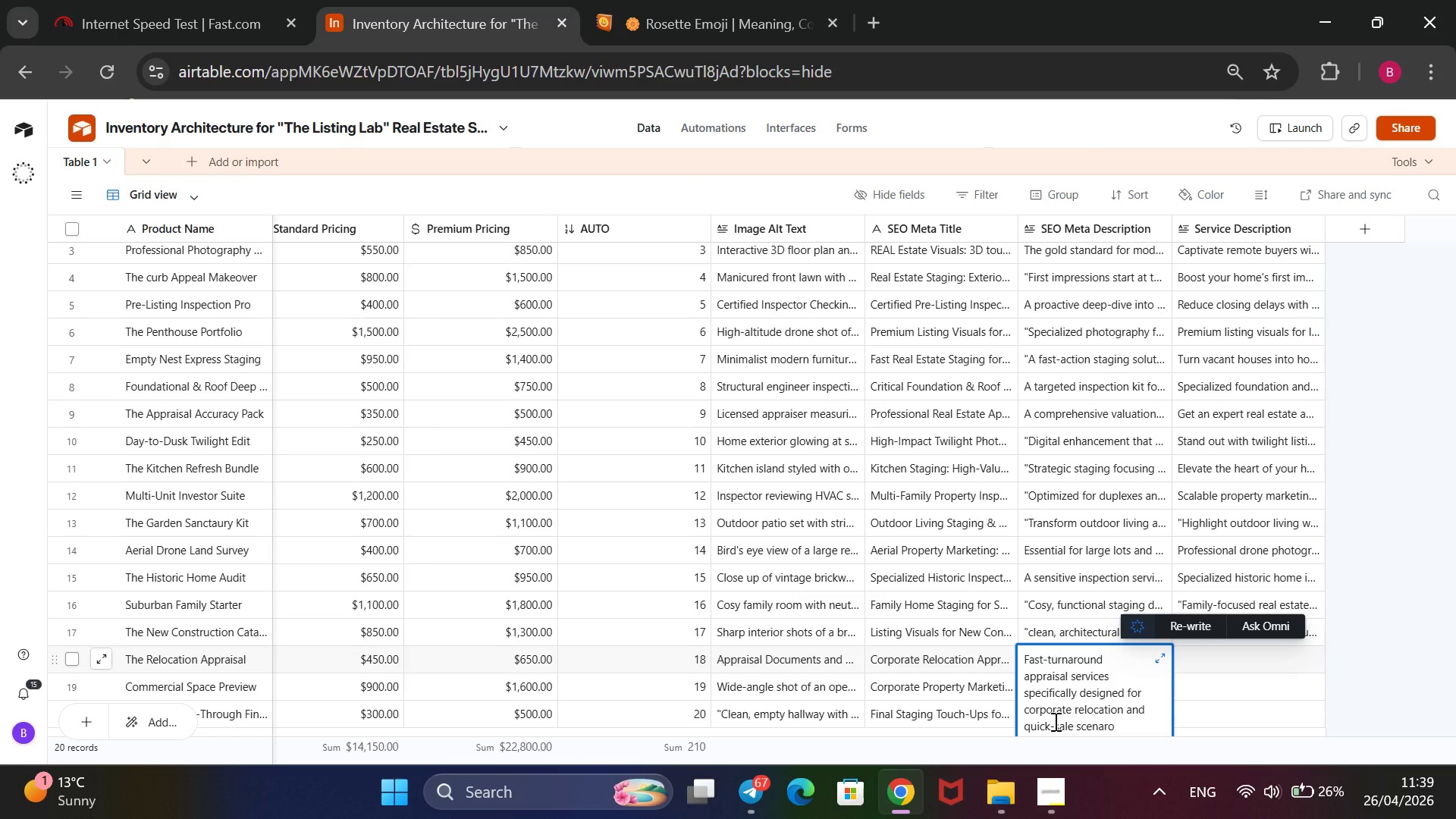 
key(I)
 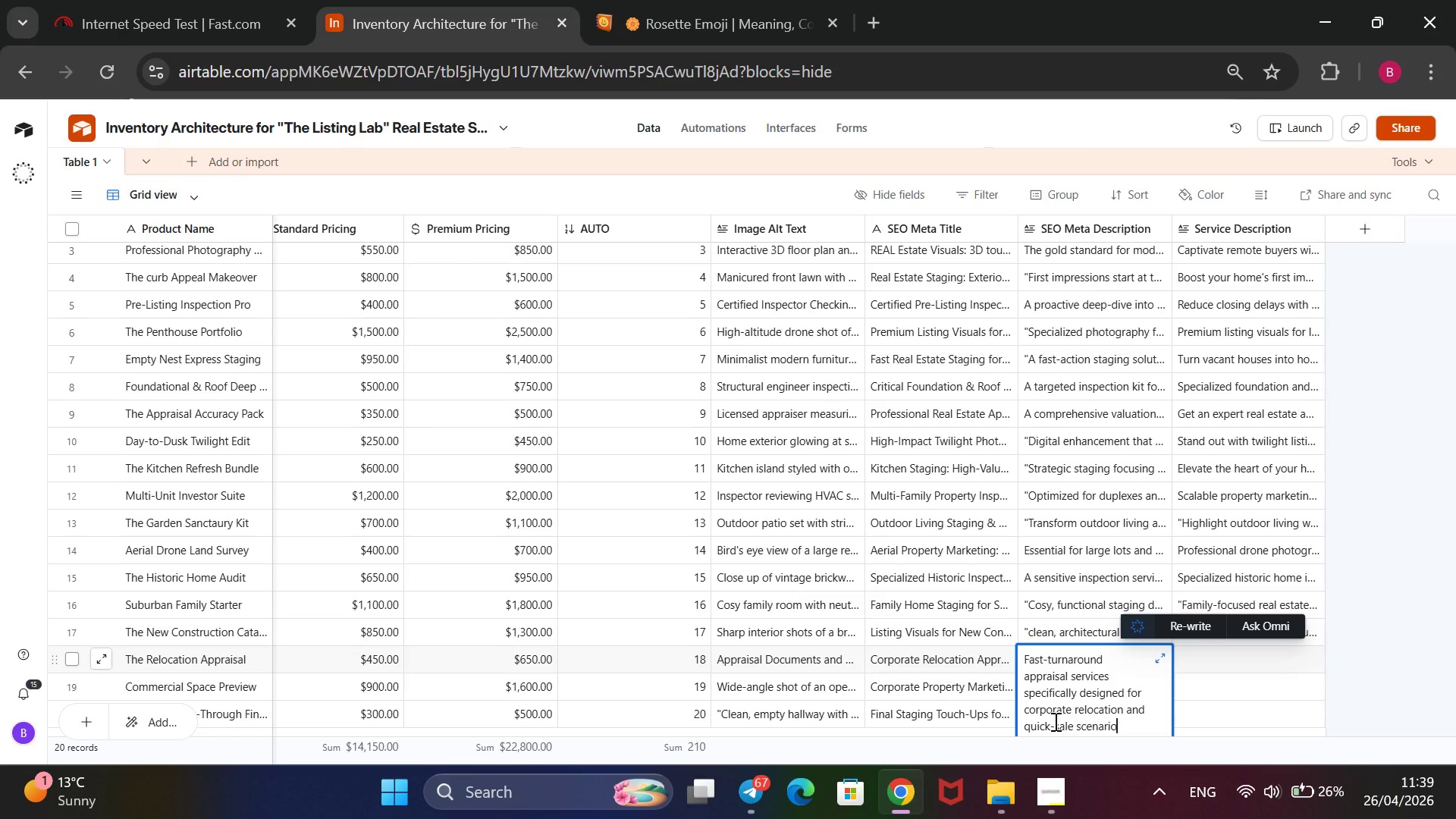 
key(ArrowRight)
 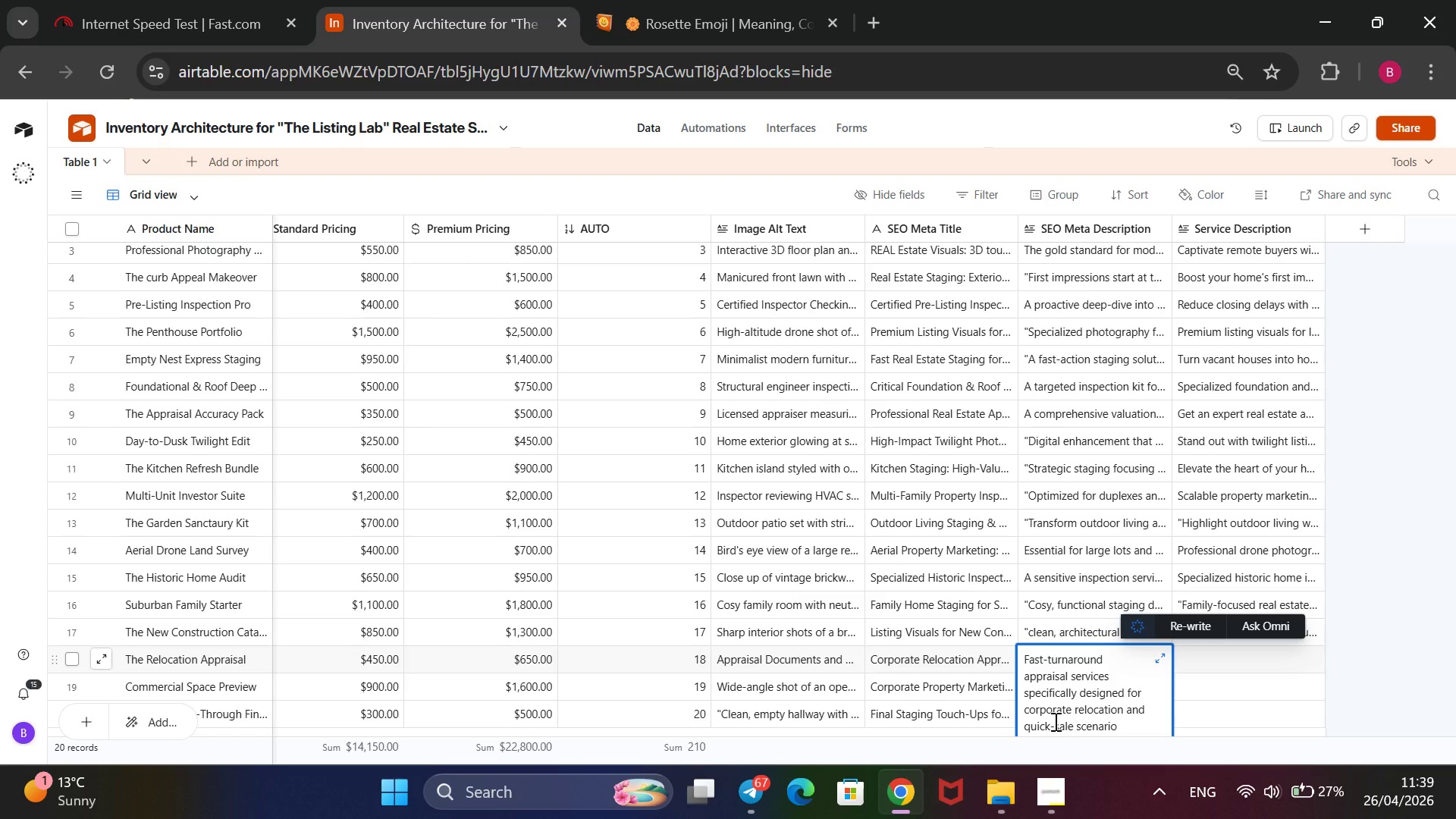 
type(s, ensuring a fair market value)
 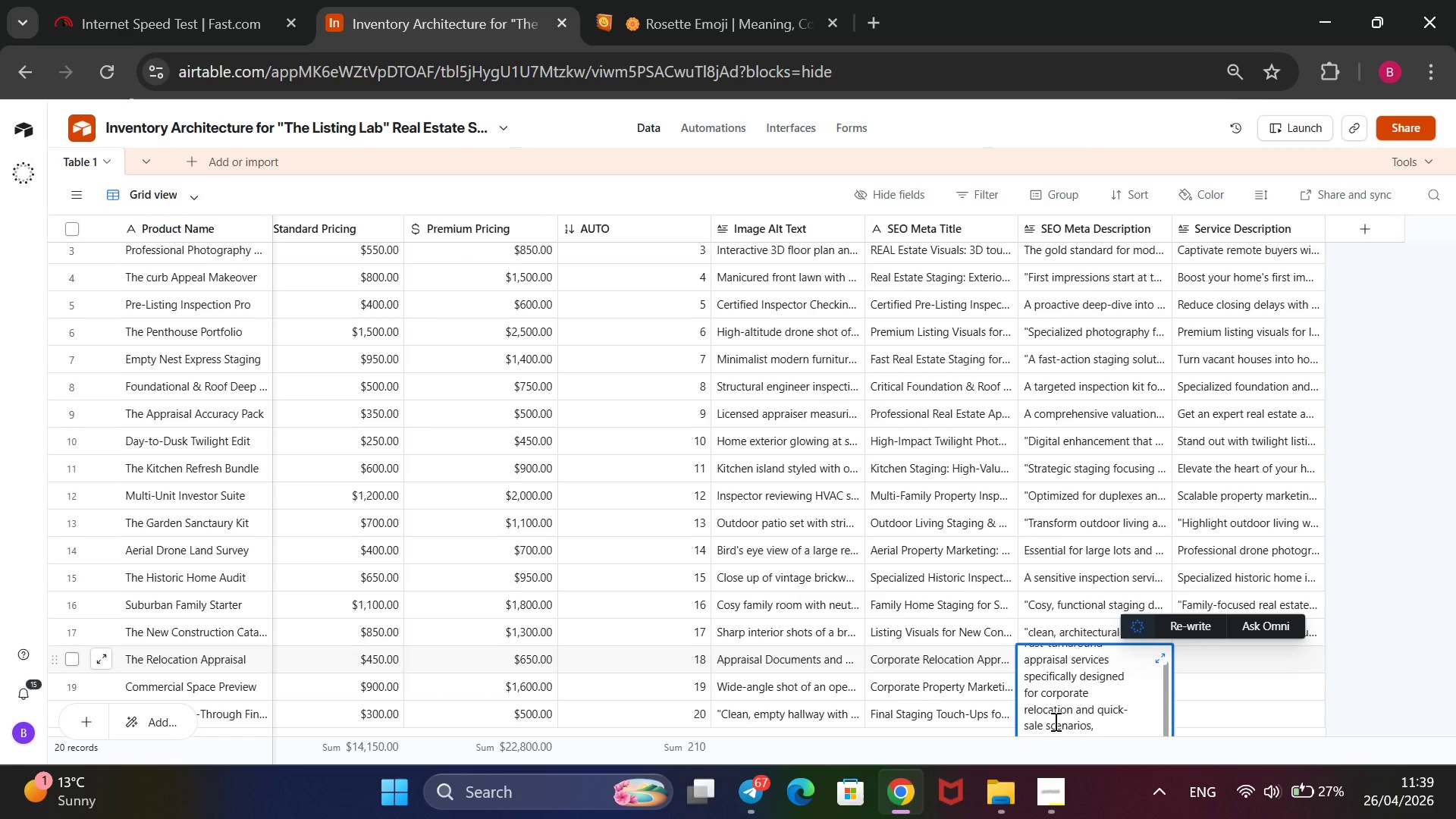 
scroll: coordinate [1034, 419], scroll_direction: down, amount: 23.0
 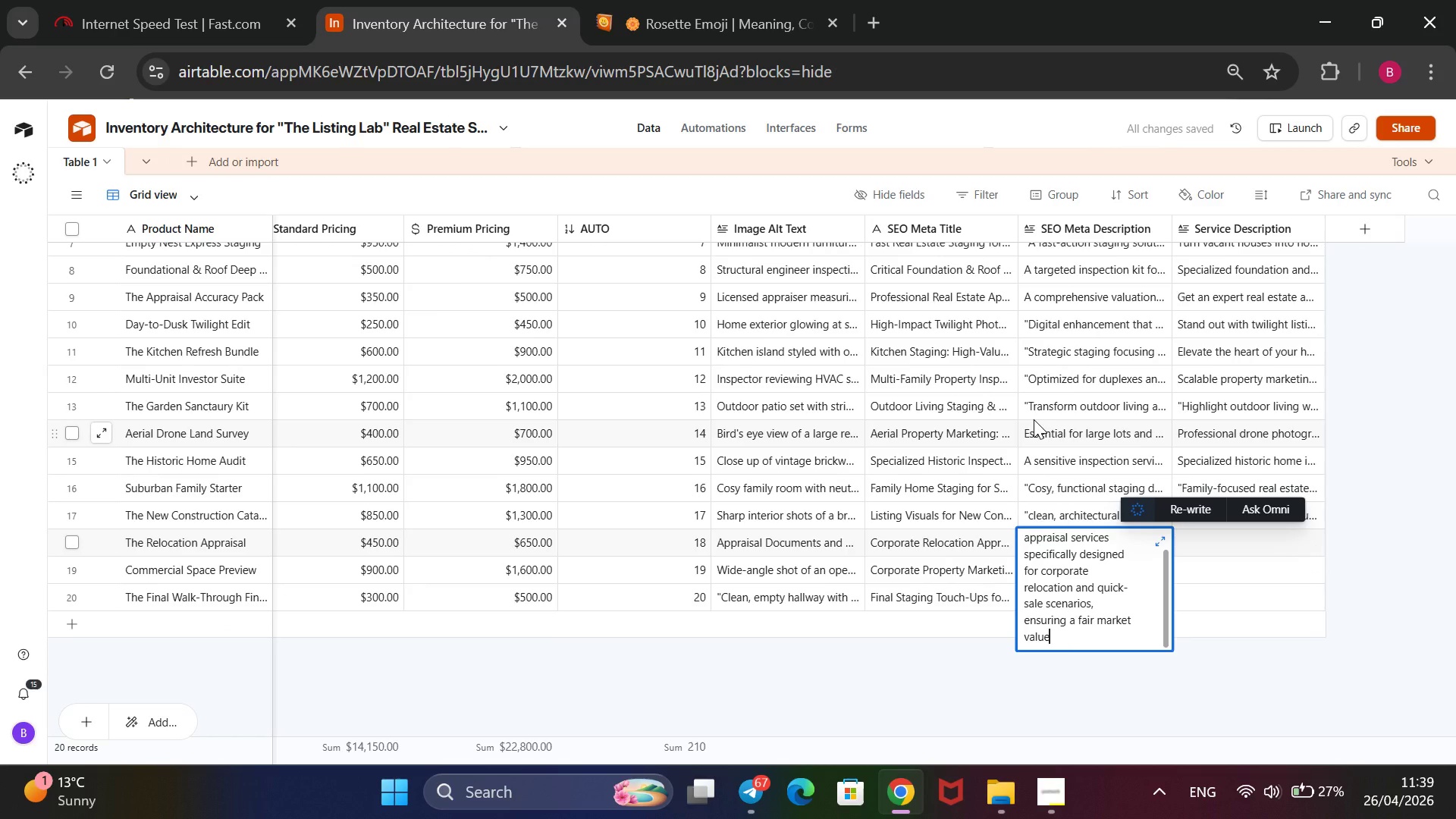 
wait(6.62)
 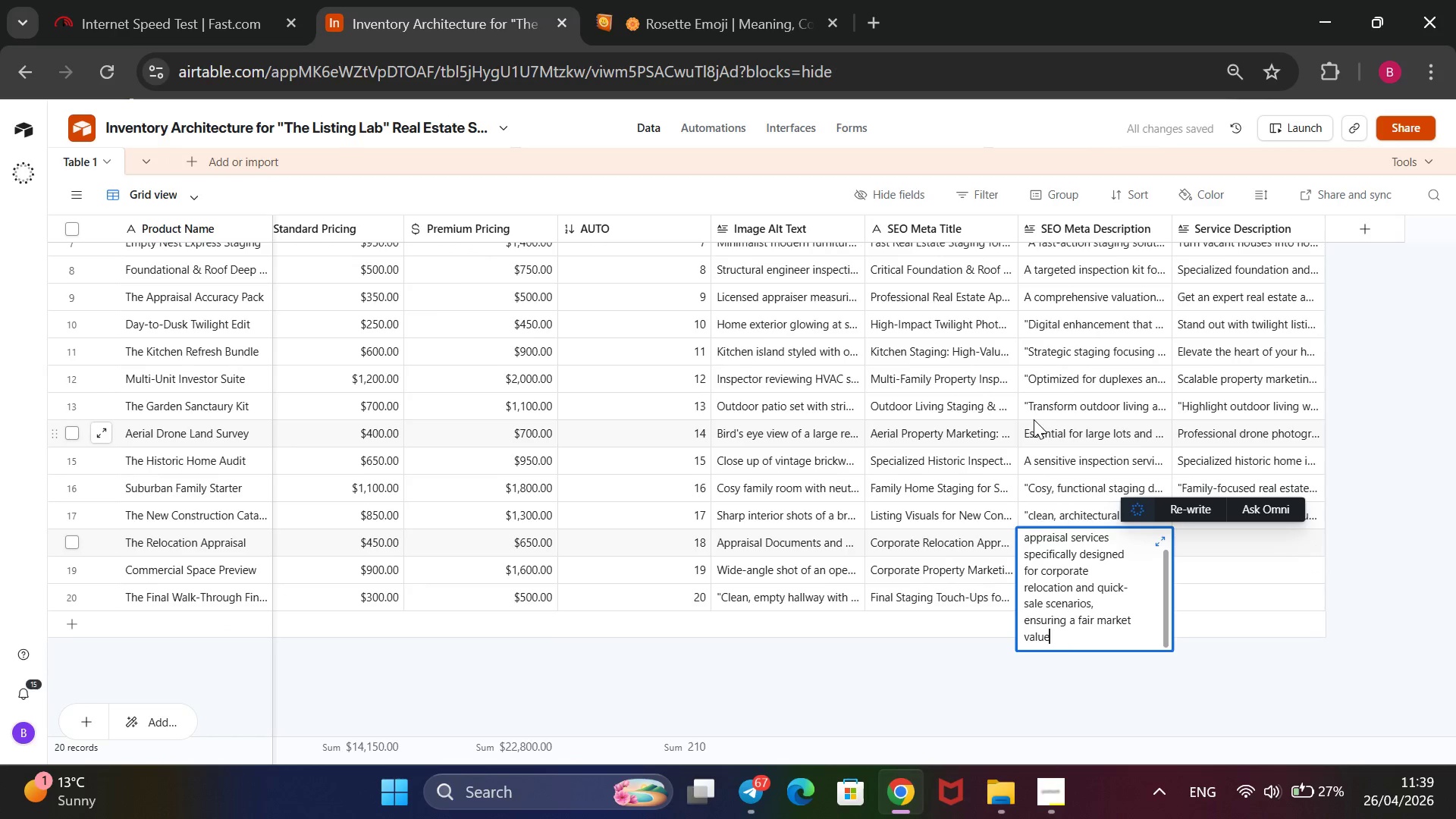 
type( for time-senst)
key(Backspace)
type(itive moves.@)
 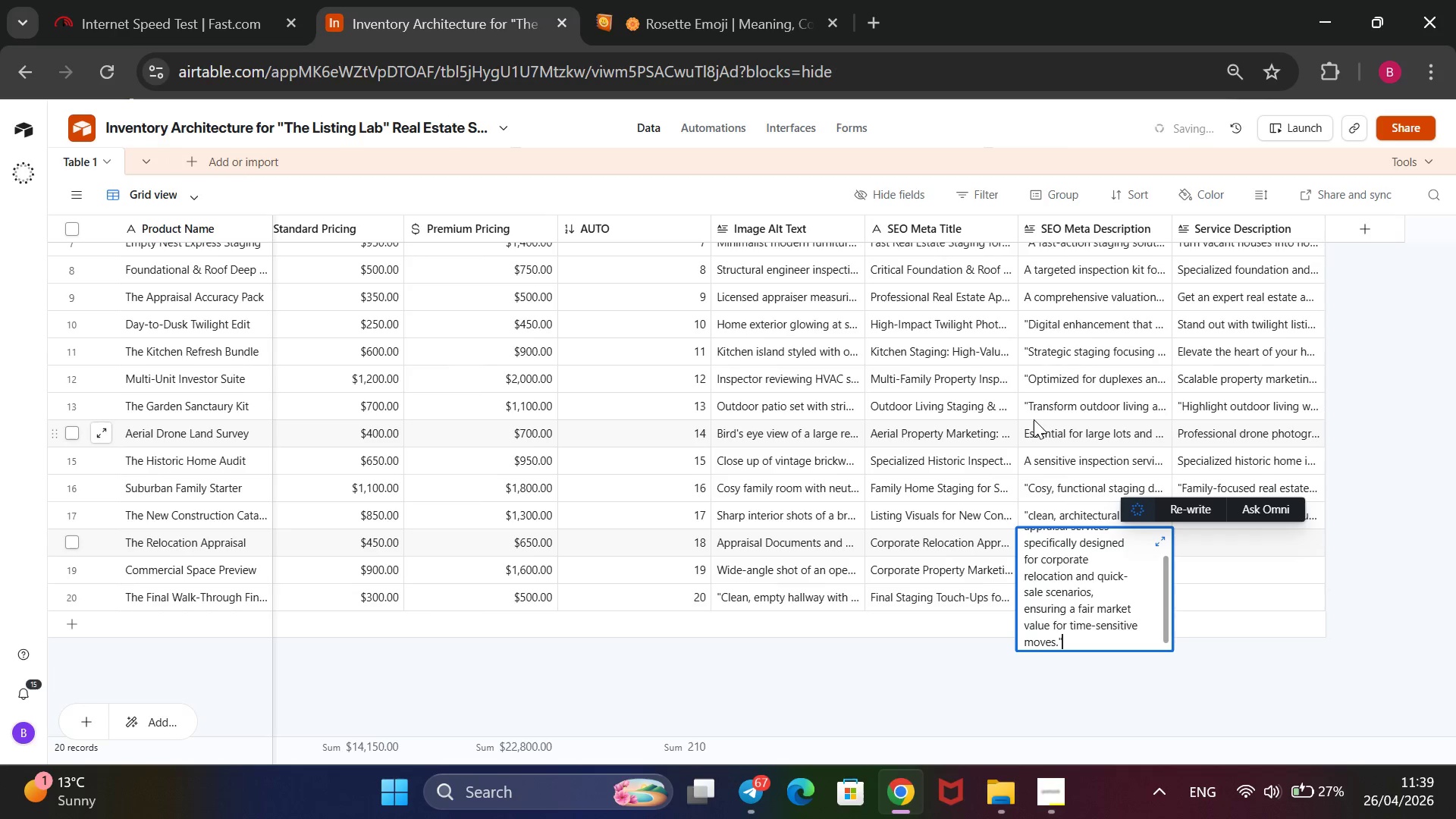 
hold_key(key=ArrowUp, duration=1.22)
 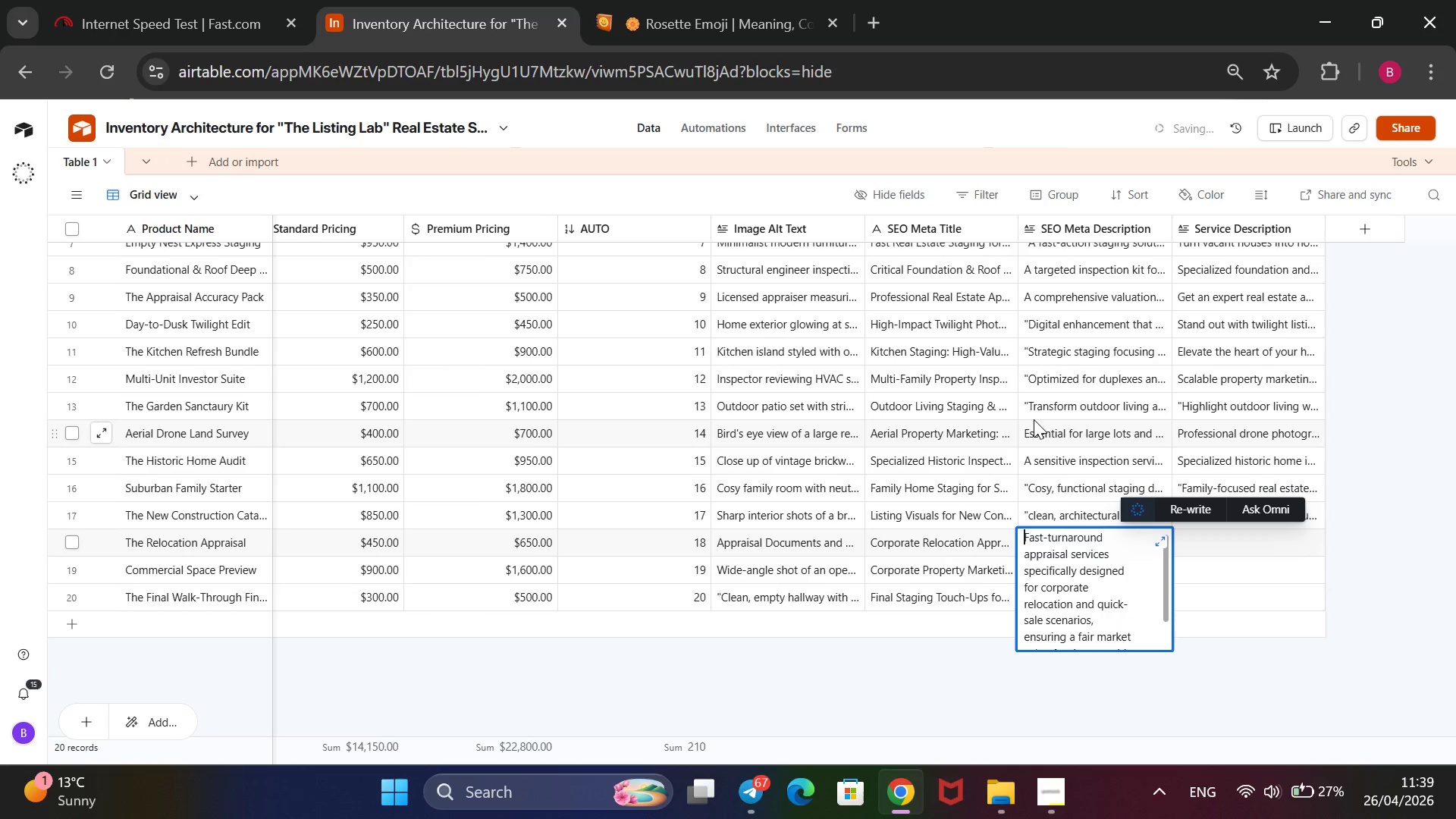 
key(Shift+2)
 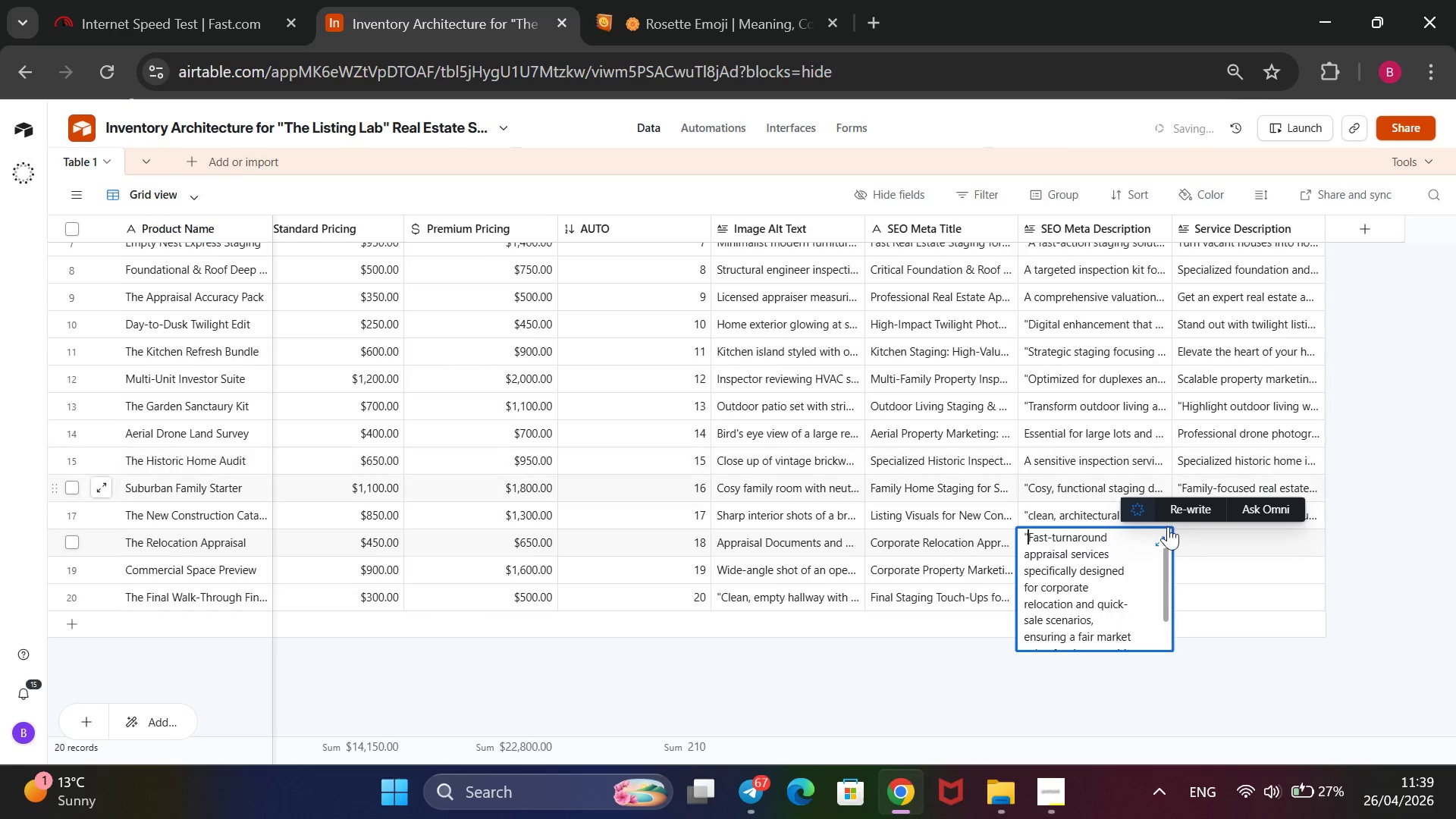 
left_click([1192, 533])
 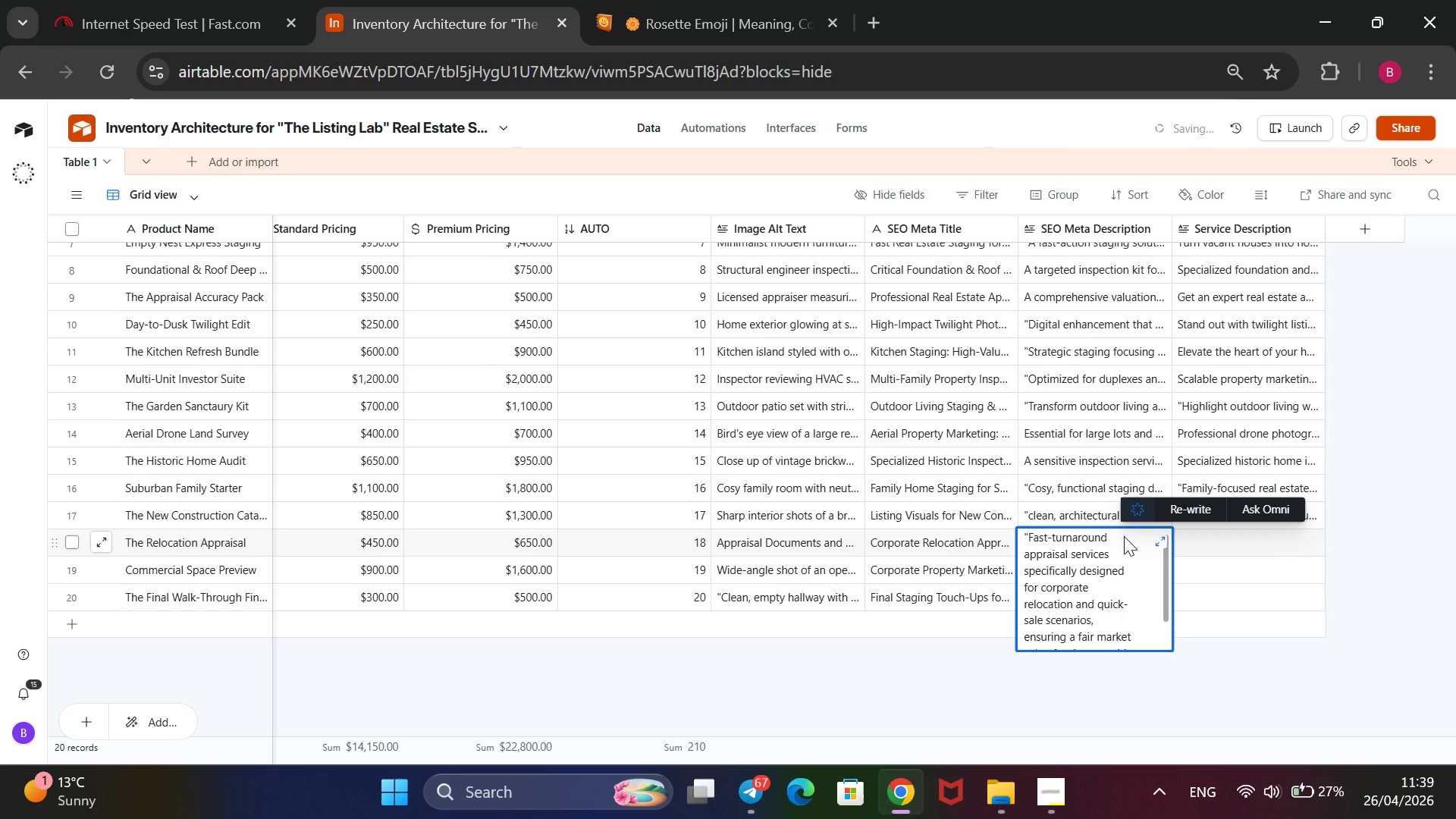 
type(Expedited real estate appro)
key(Backspace)
type(aia)
key(Backspace)
type(sal for corporate relocations. Get accurate professional caluation)
 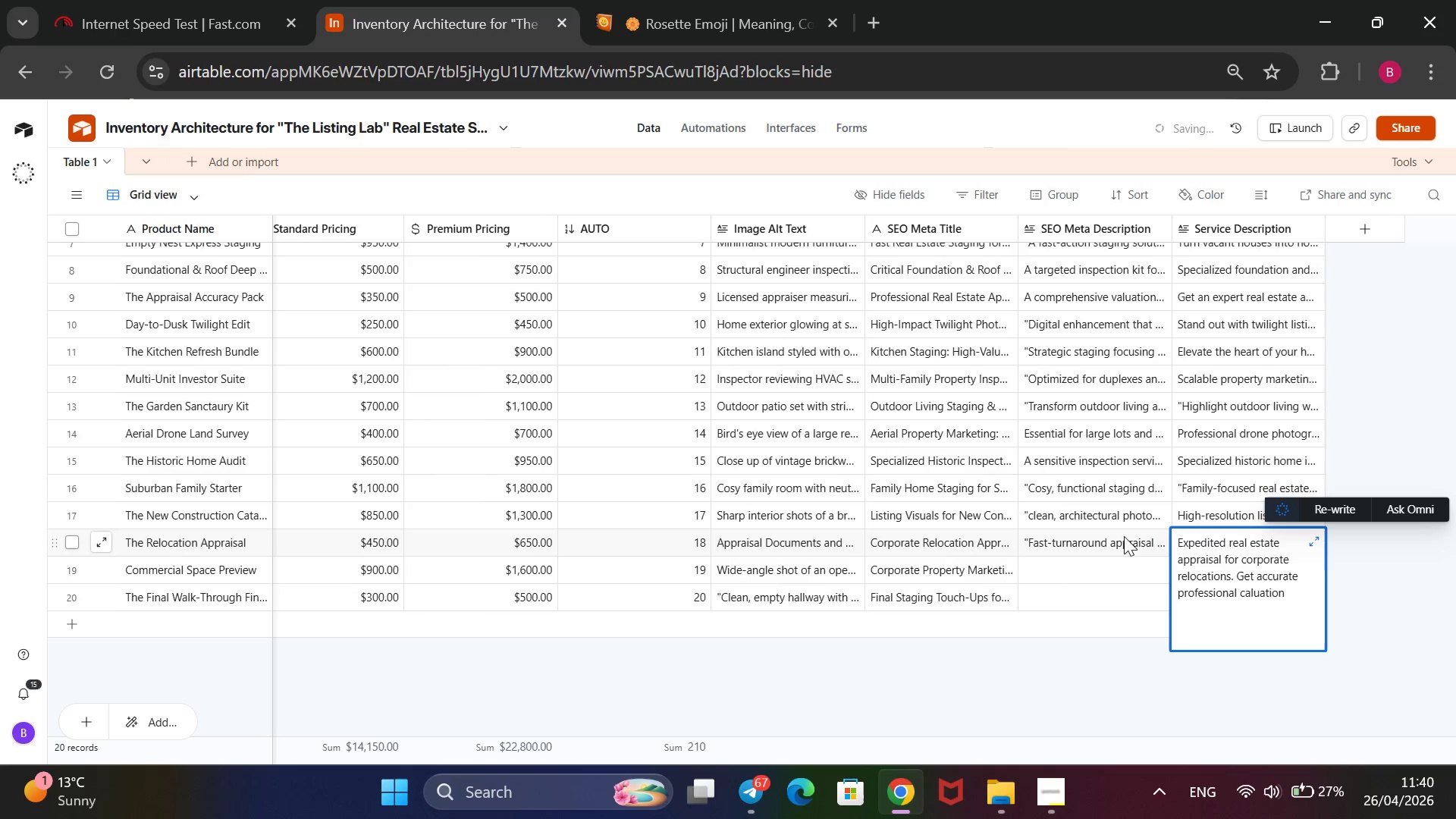 
key(ArrowLeft)
 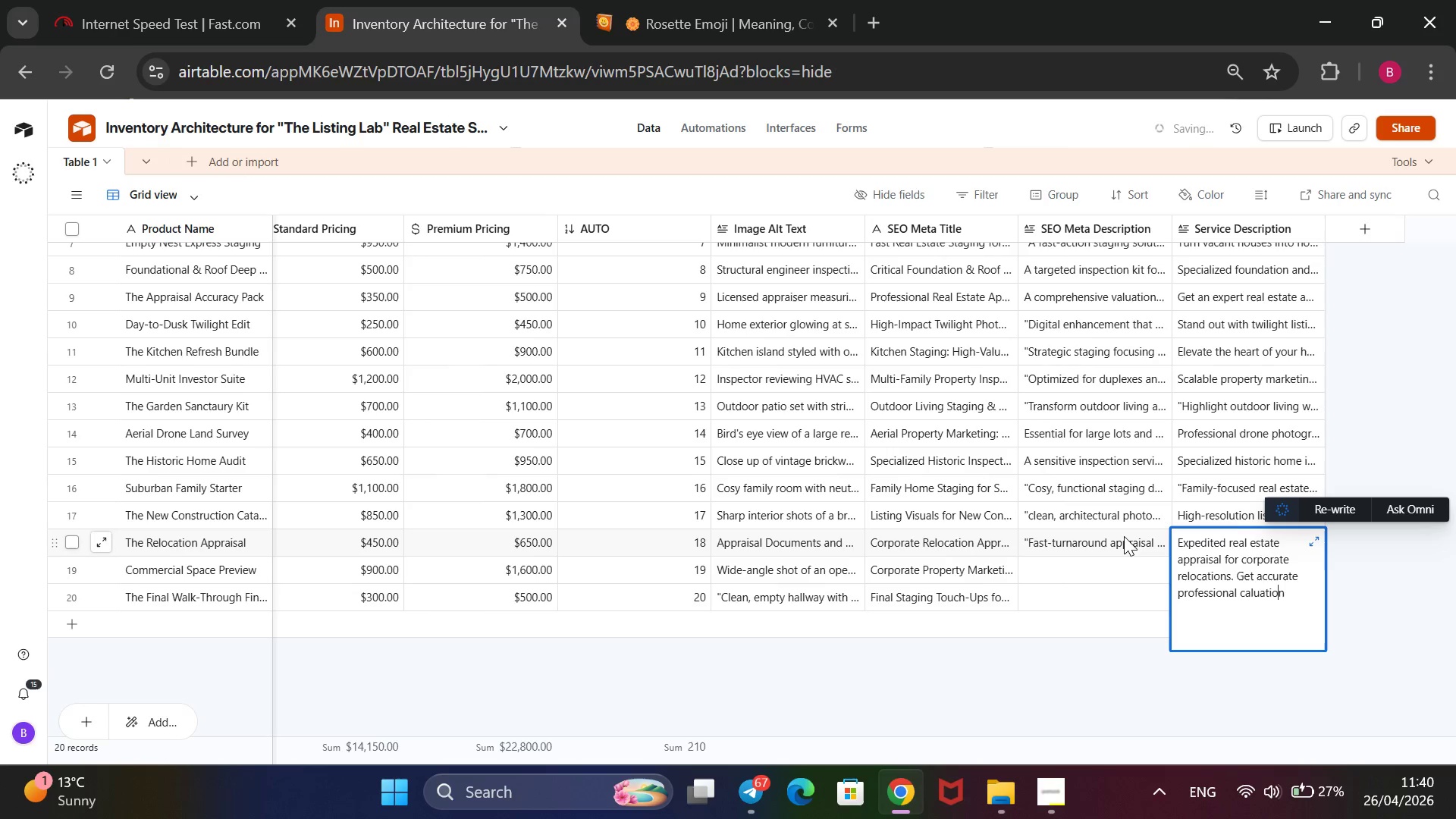 
key(ArrowLeft)
 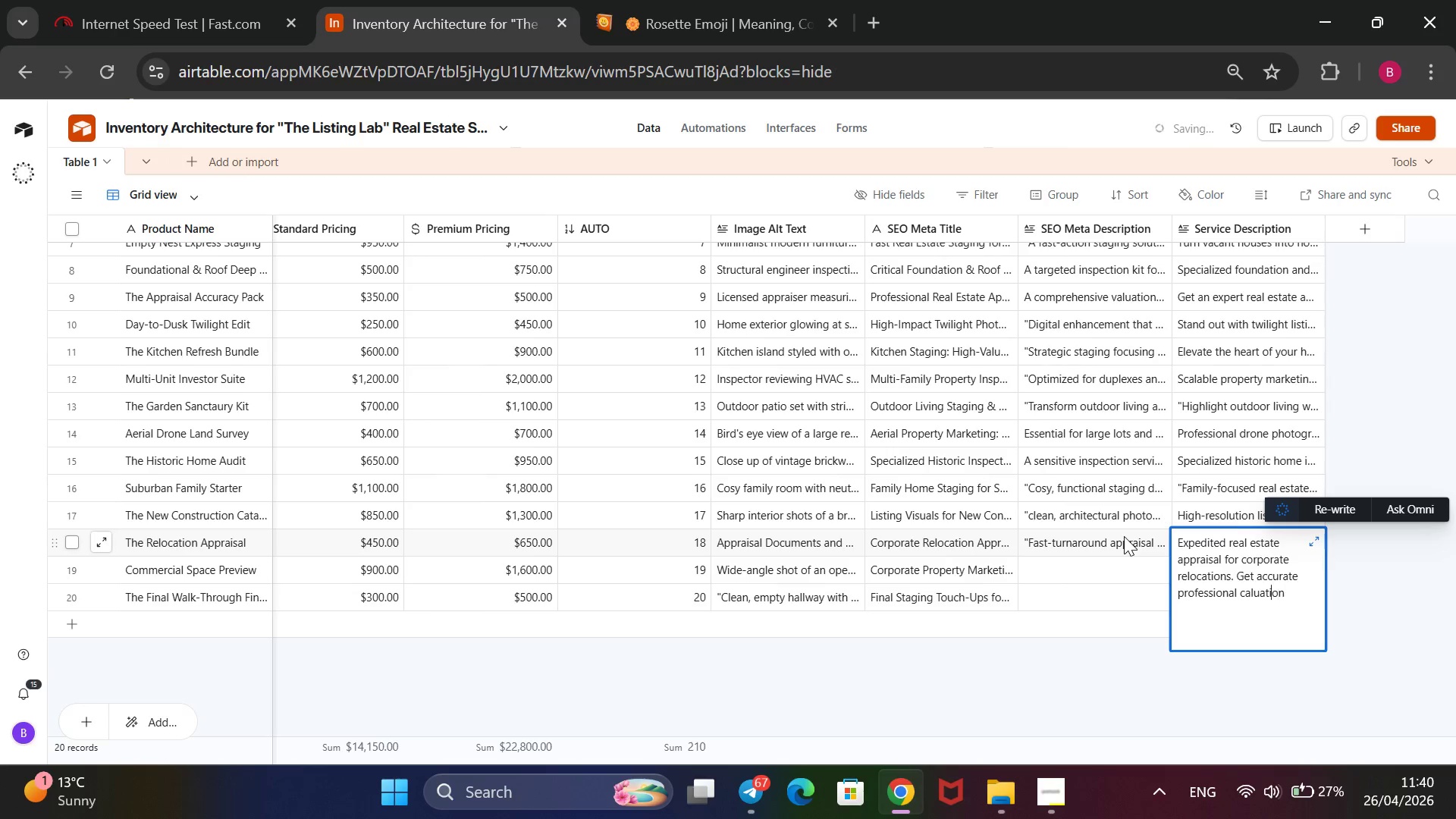 
key(ArrowLeft)
 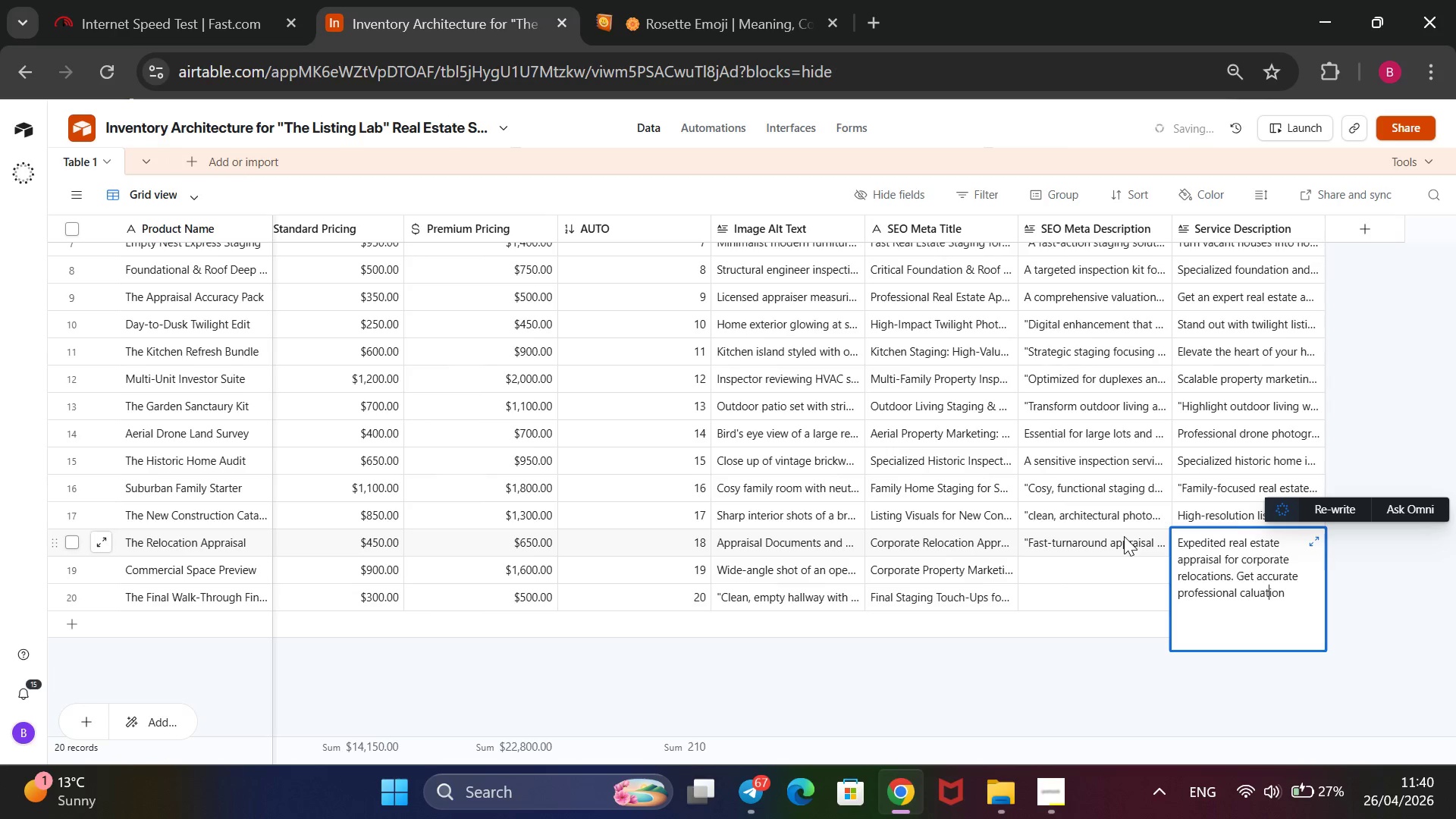 
key(ArrowLeft)
 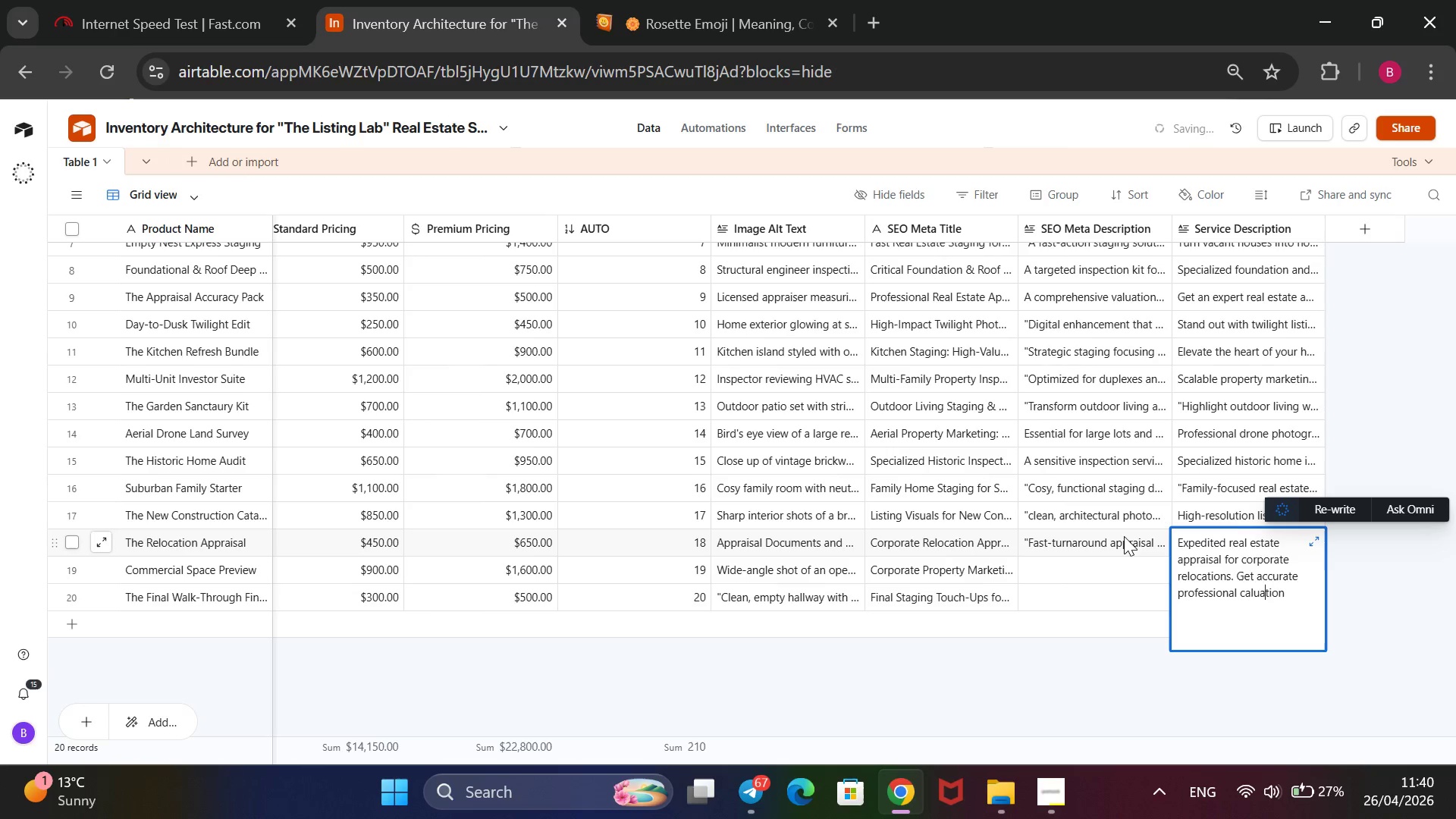 
key(ArrowLeft)
 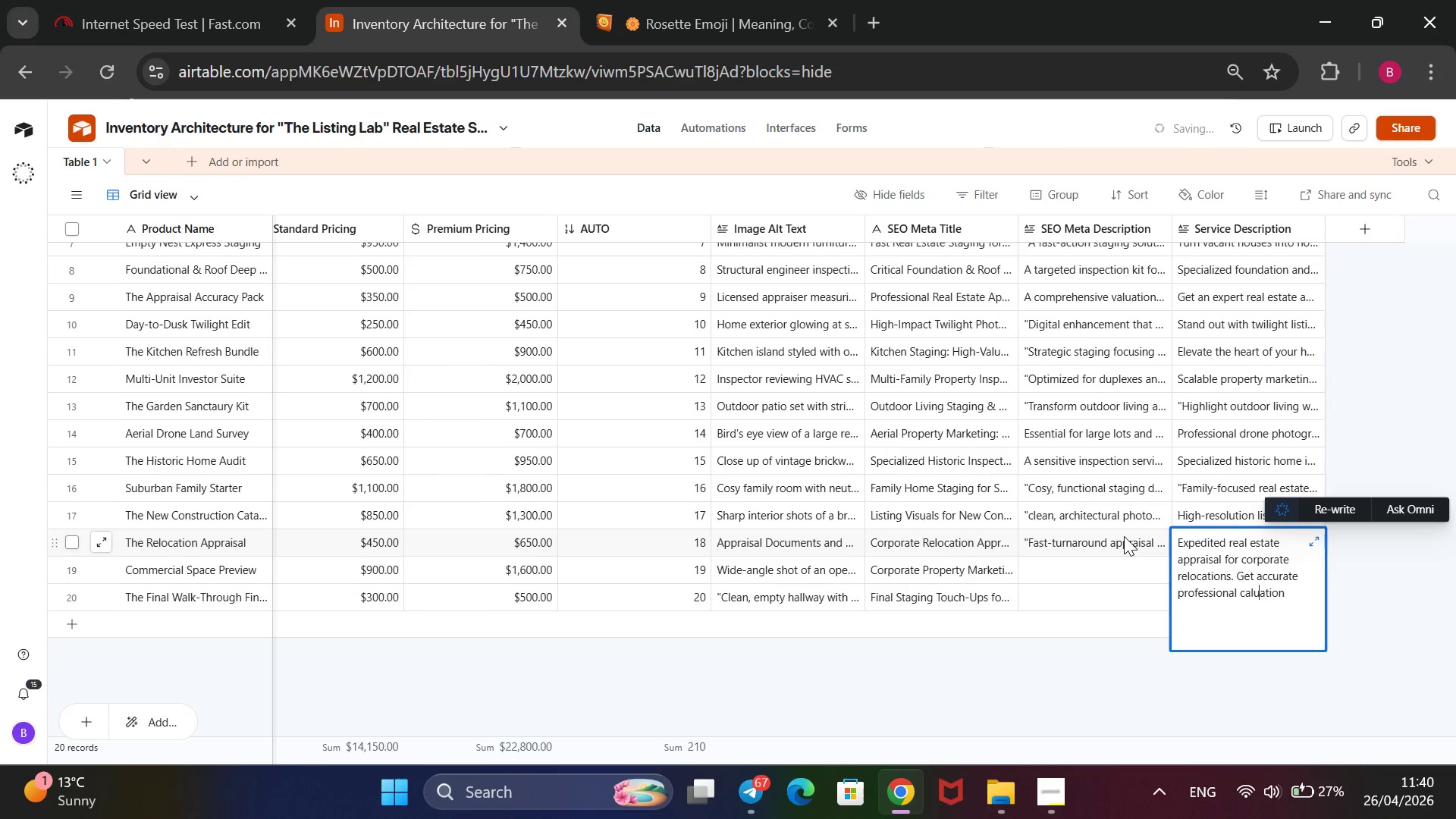 
key(ArrowLeft)
 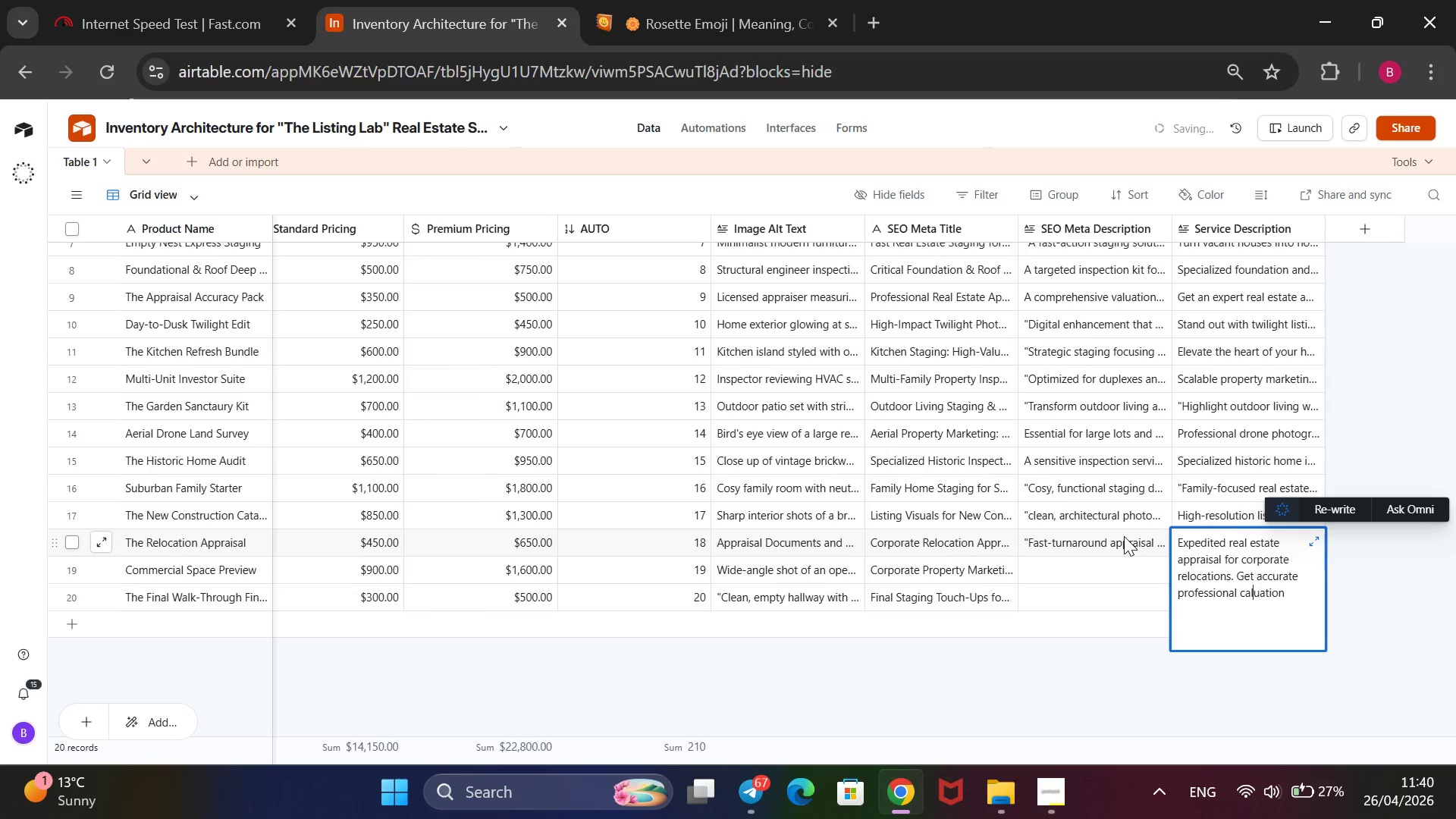 
key(ArrowLeft)
 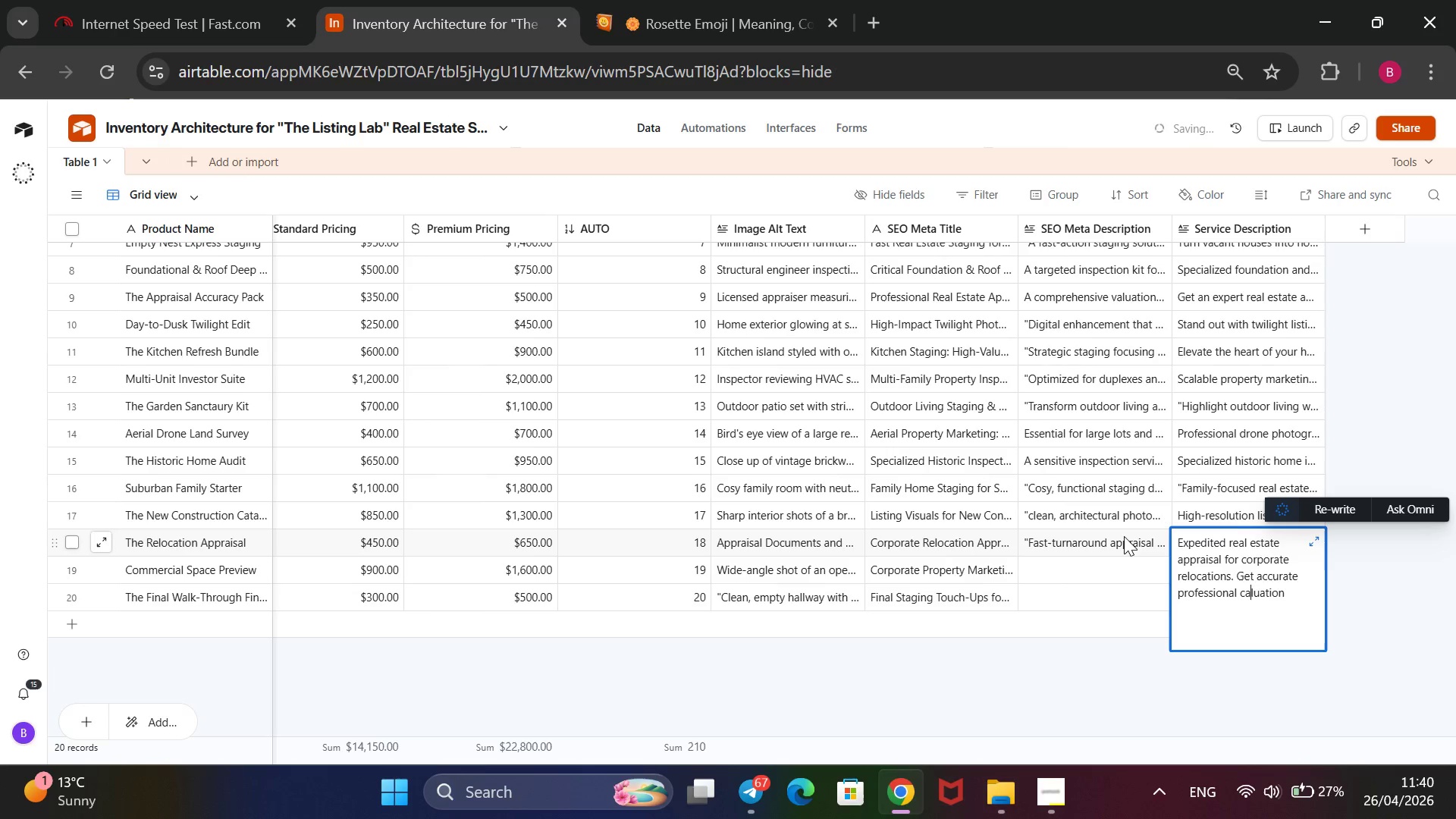 
key(ArrowLeft)
 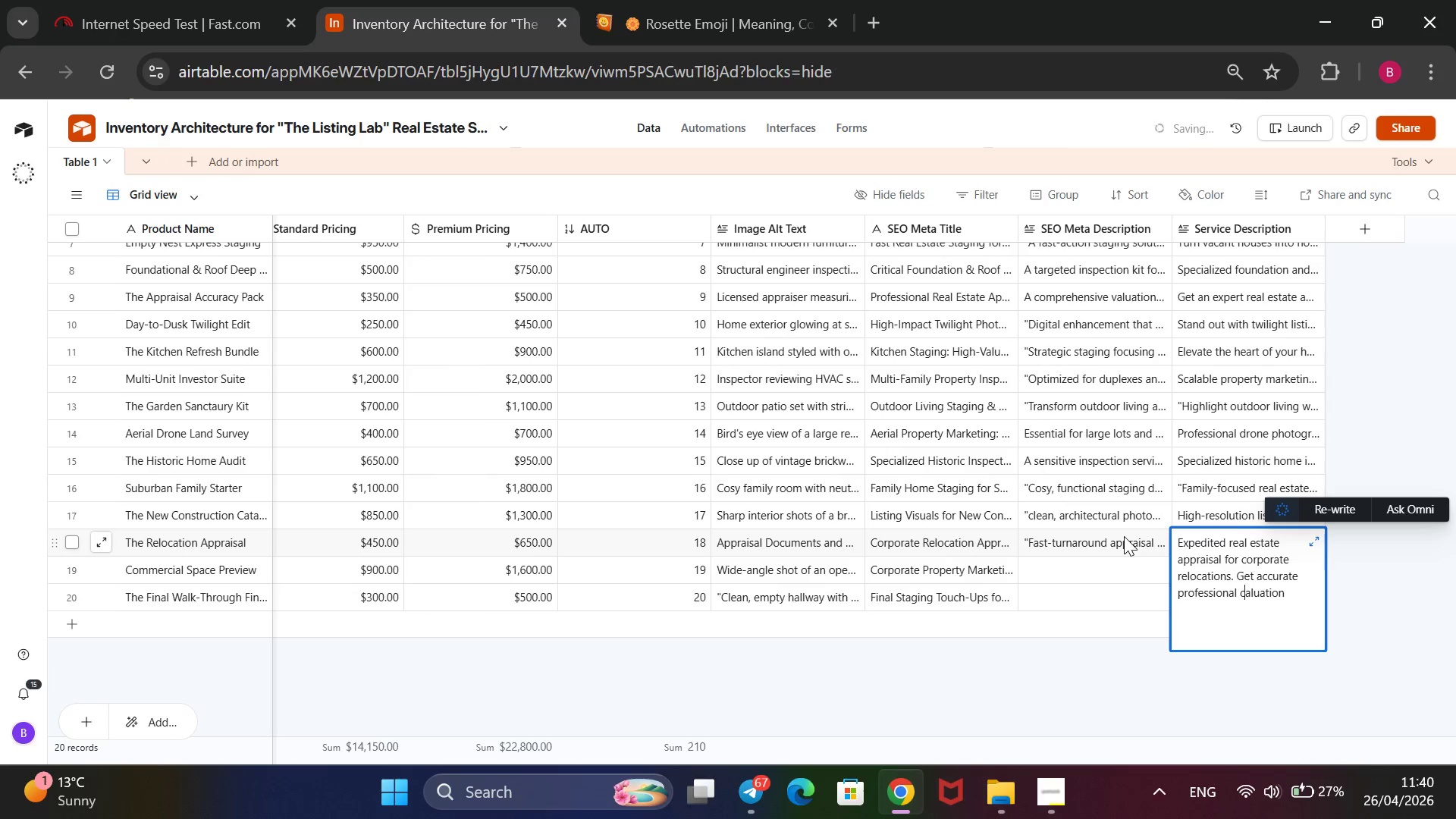 
key(Backspace)
 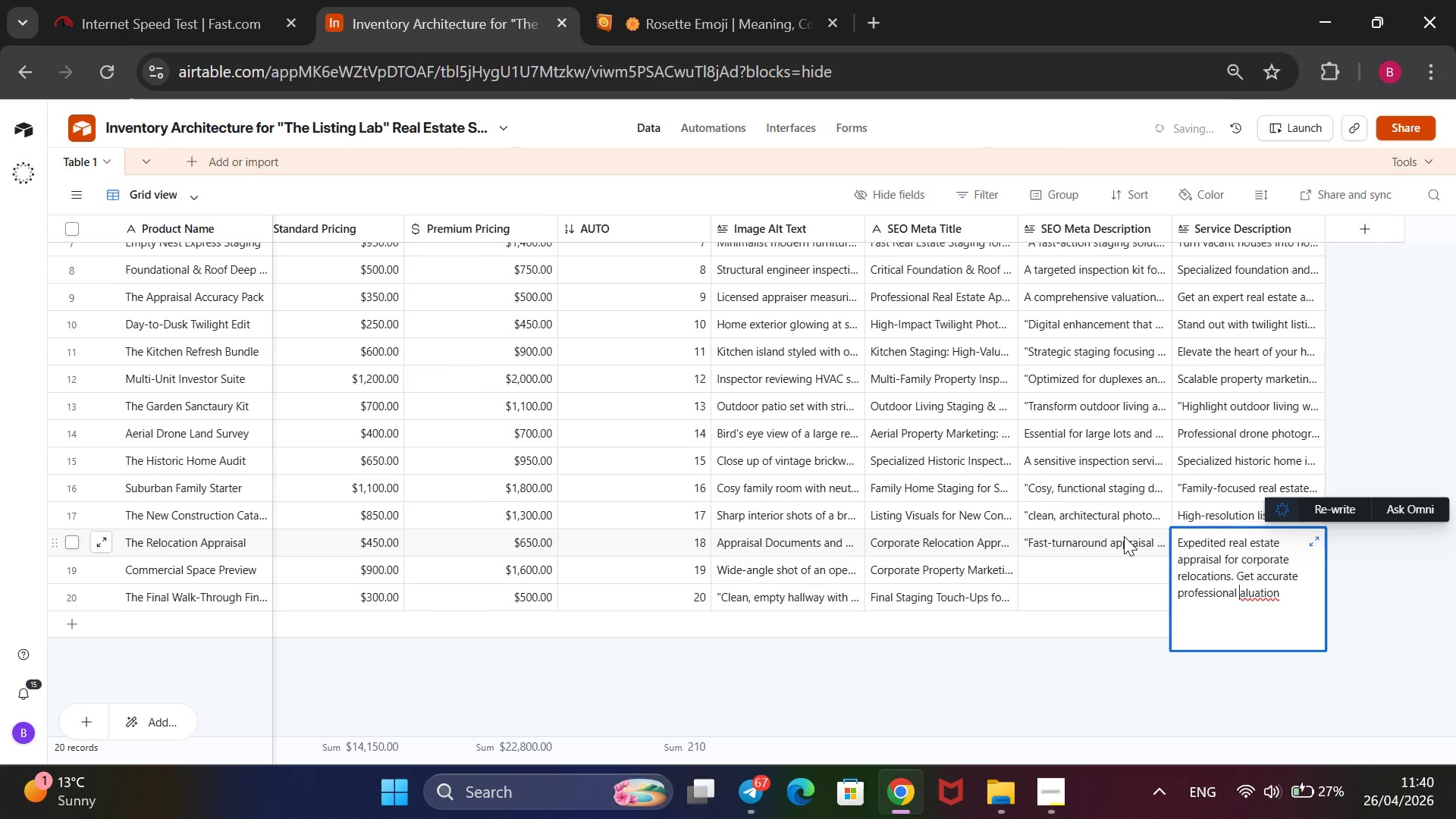 
key(V)
 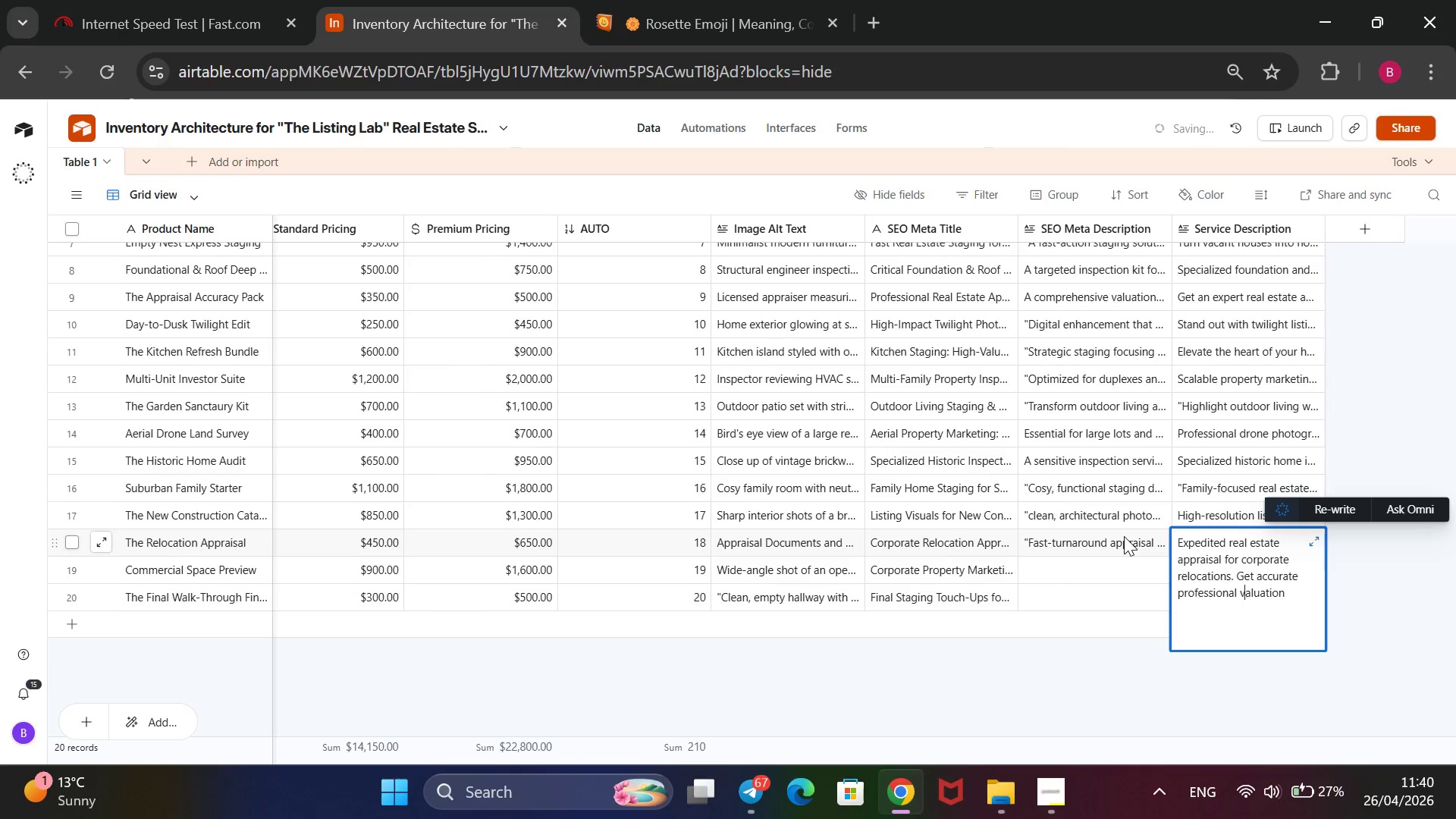 
key(ArrowRight)
 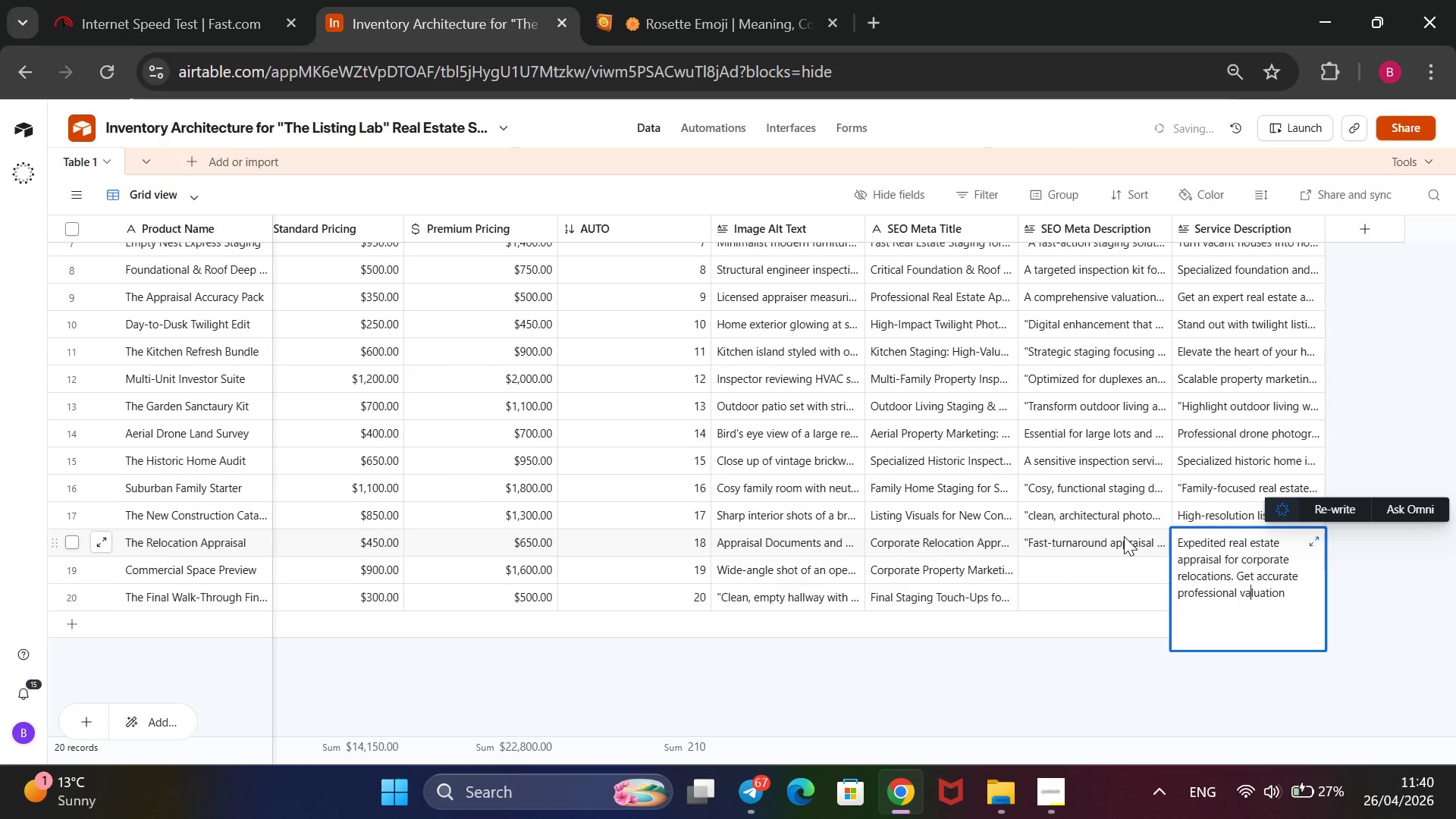 
key(ArrowRight)
 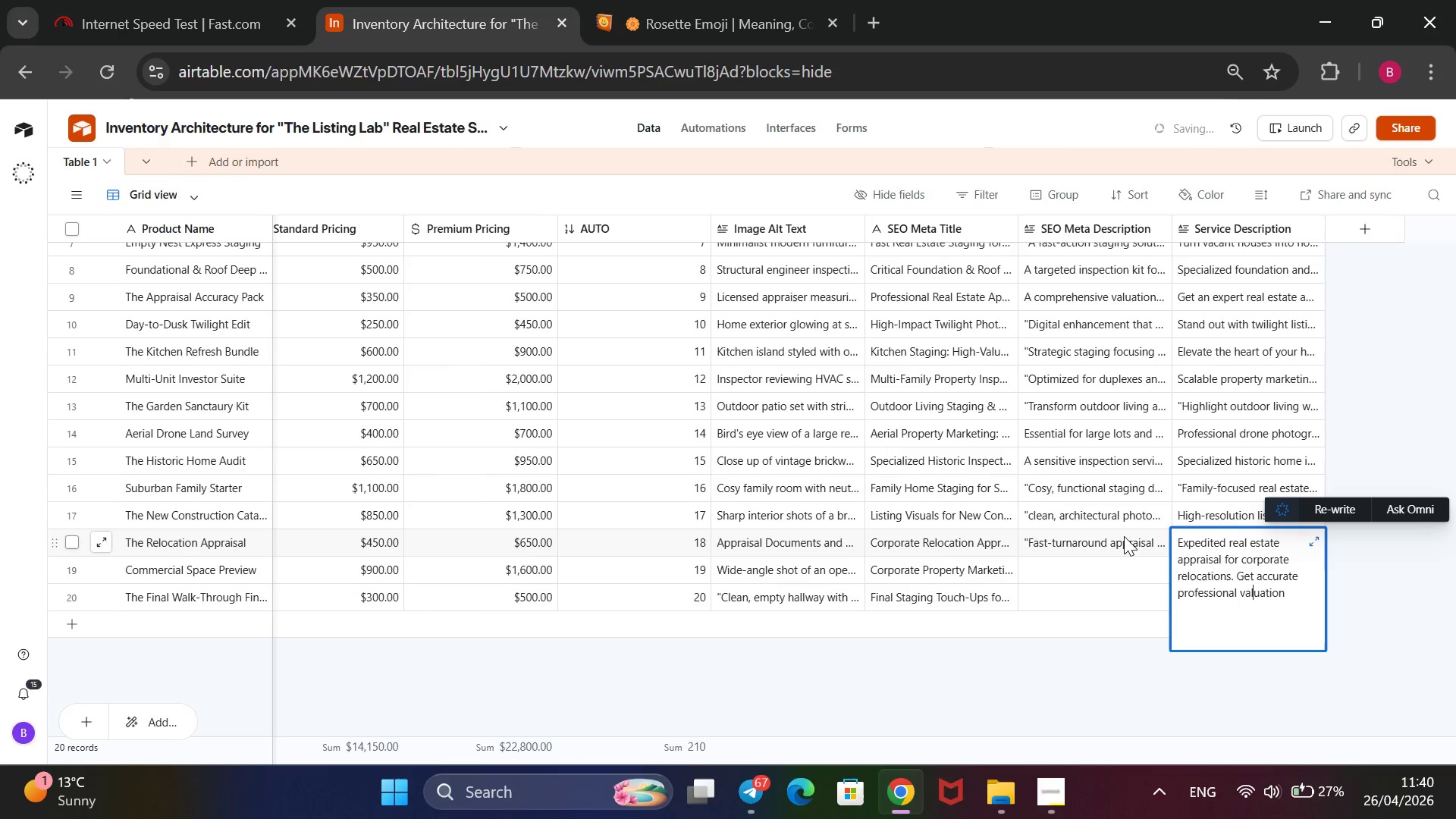 
key(ArrowRight)
 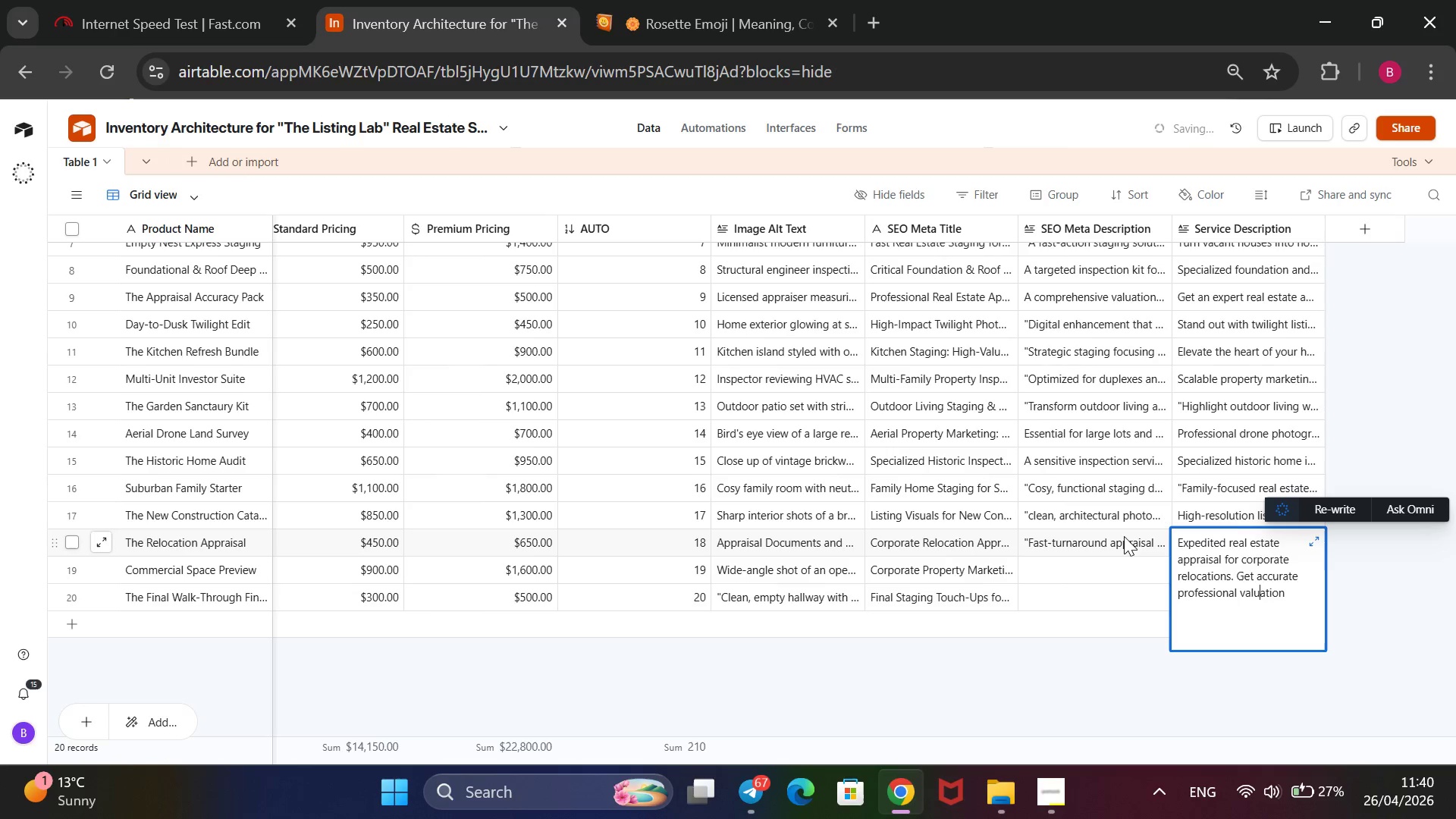 
key(ArrowRight)
 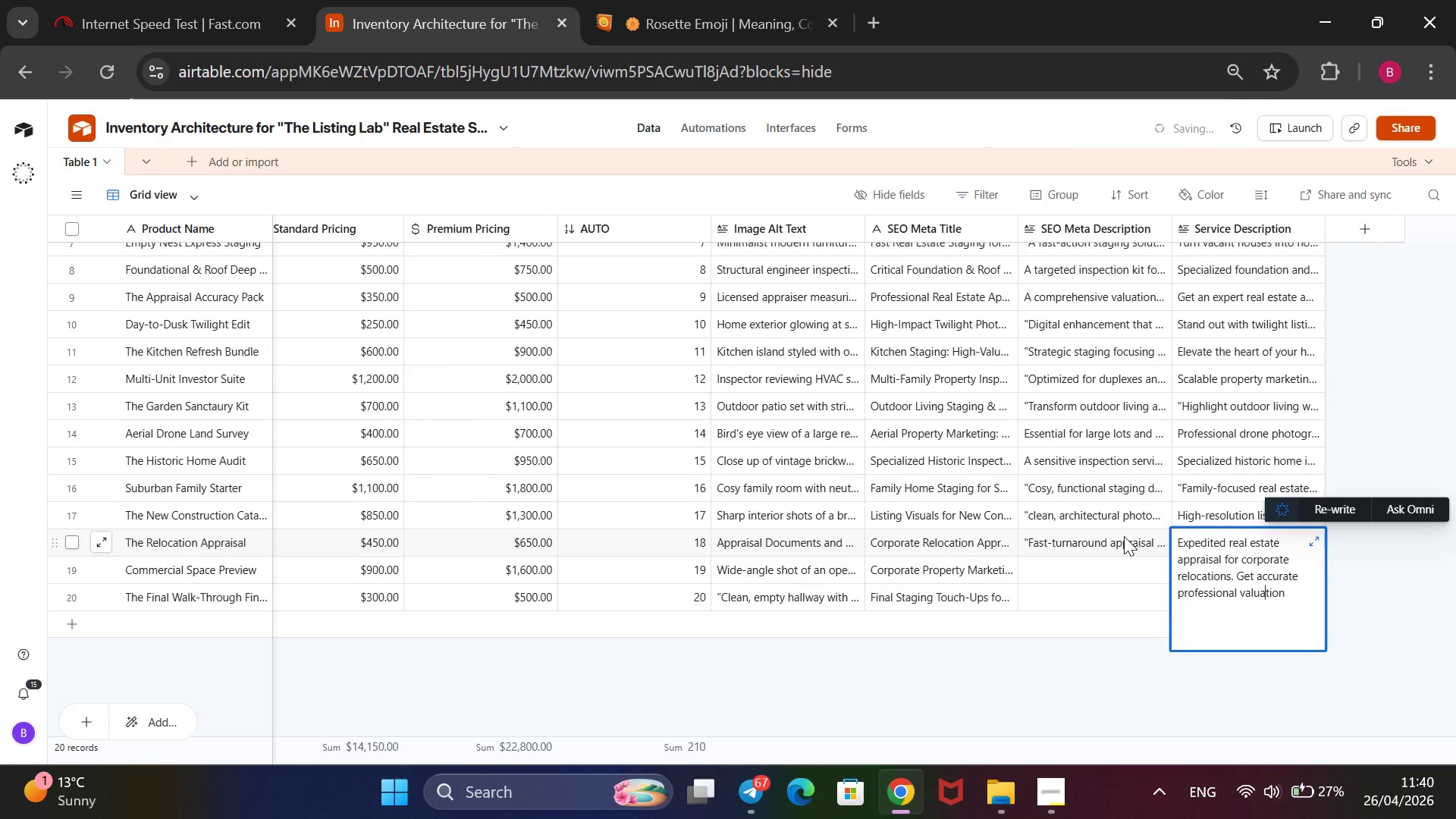 
key(ArrowRight)
 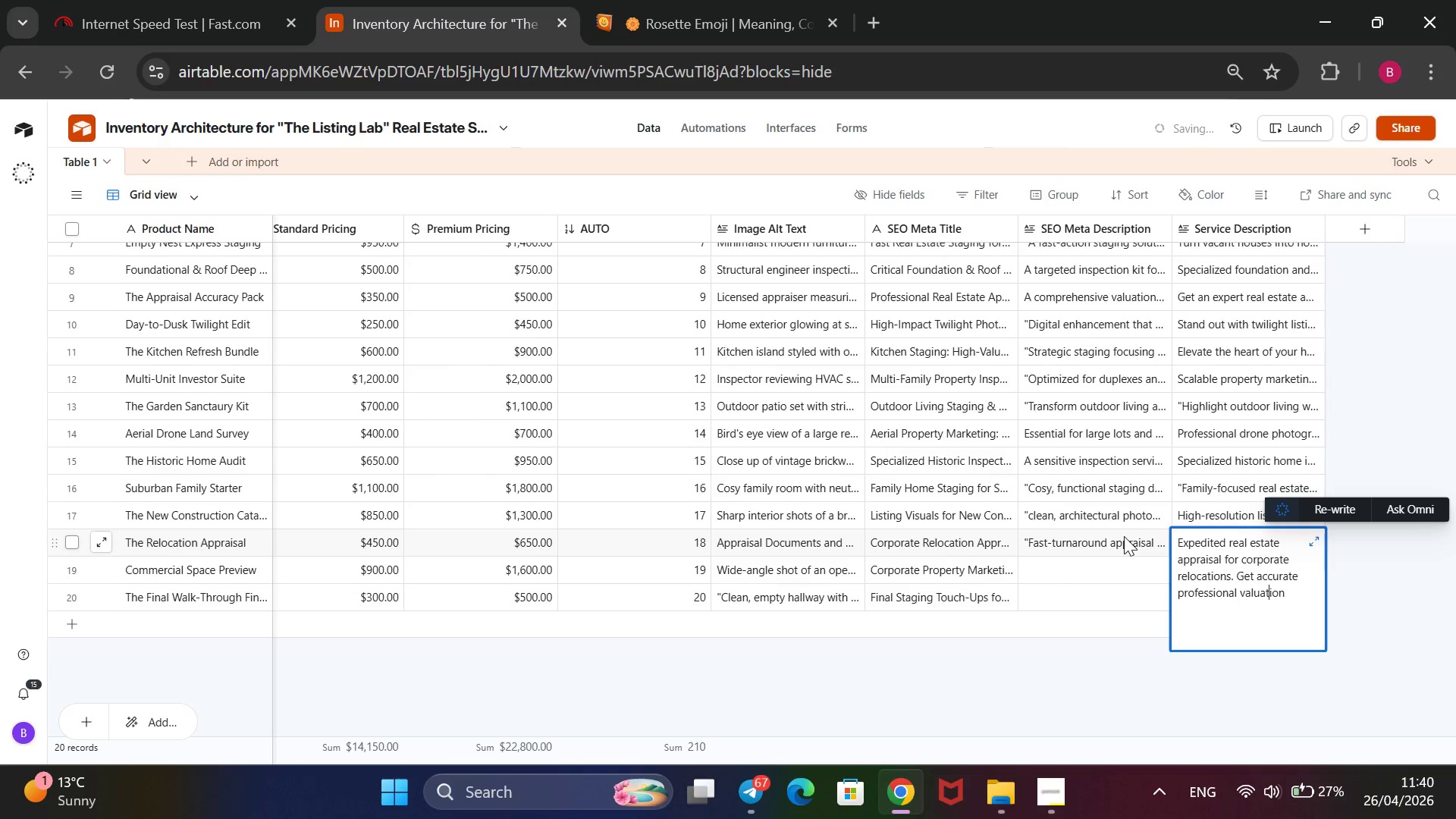 
key(ArrowRight)
 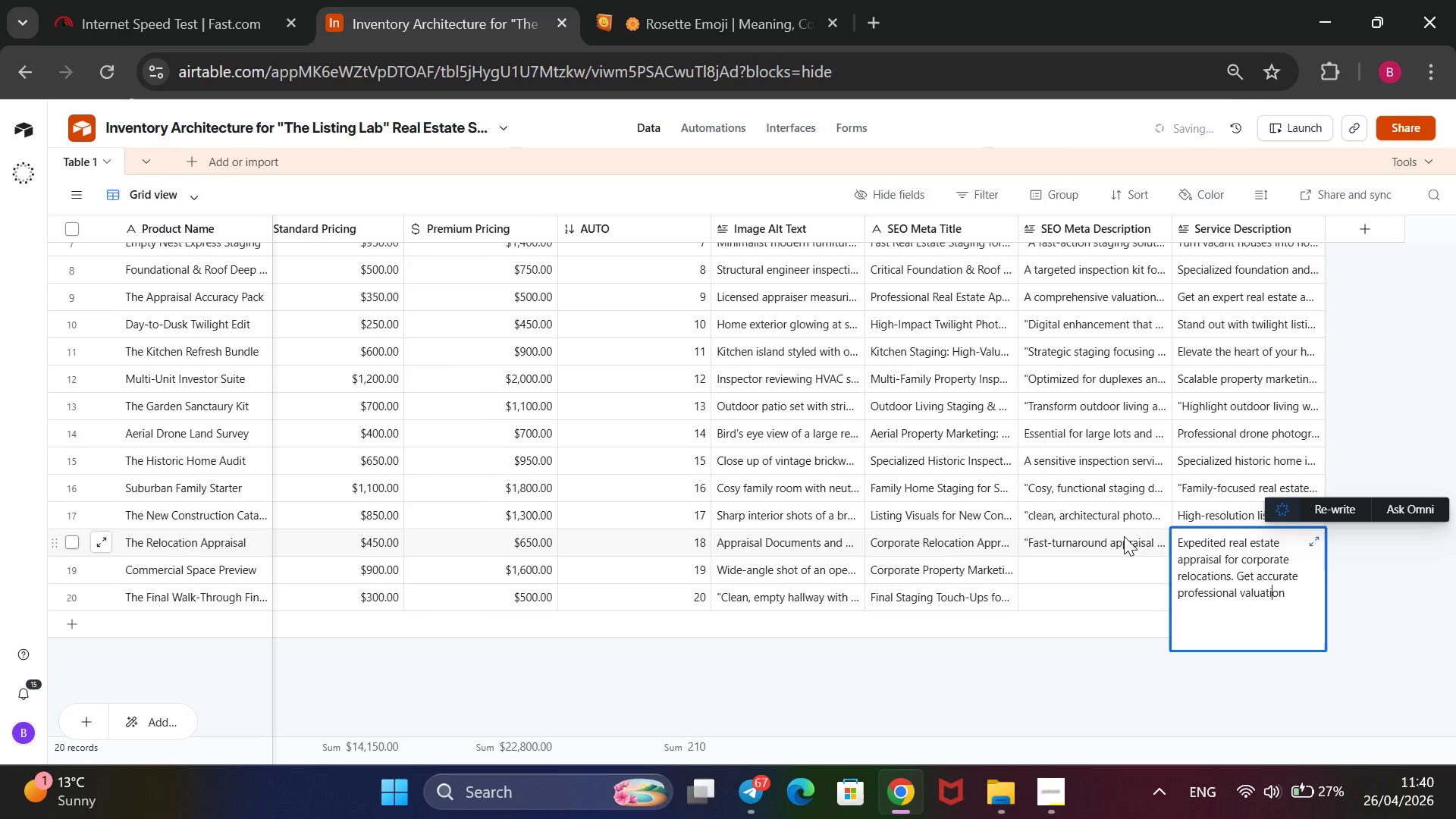 
key(ArrowRight)
 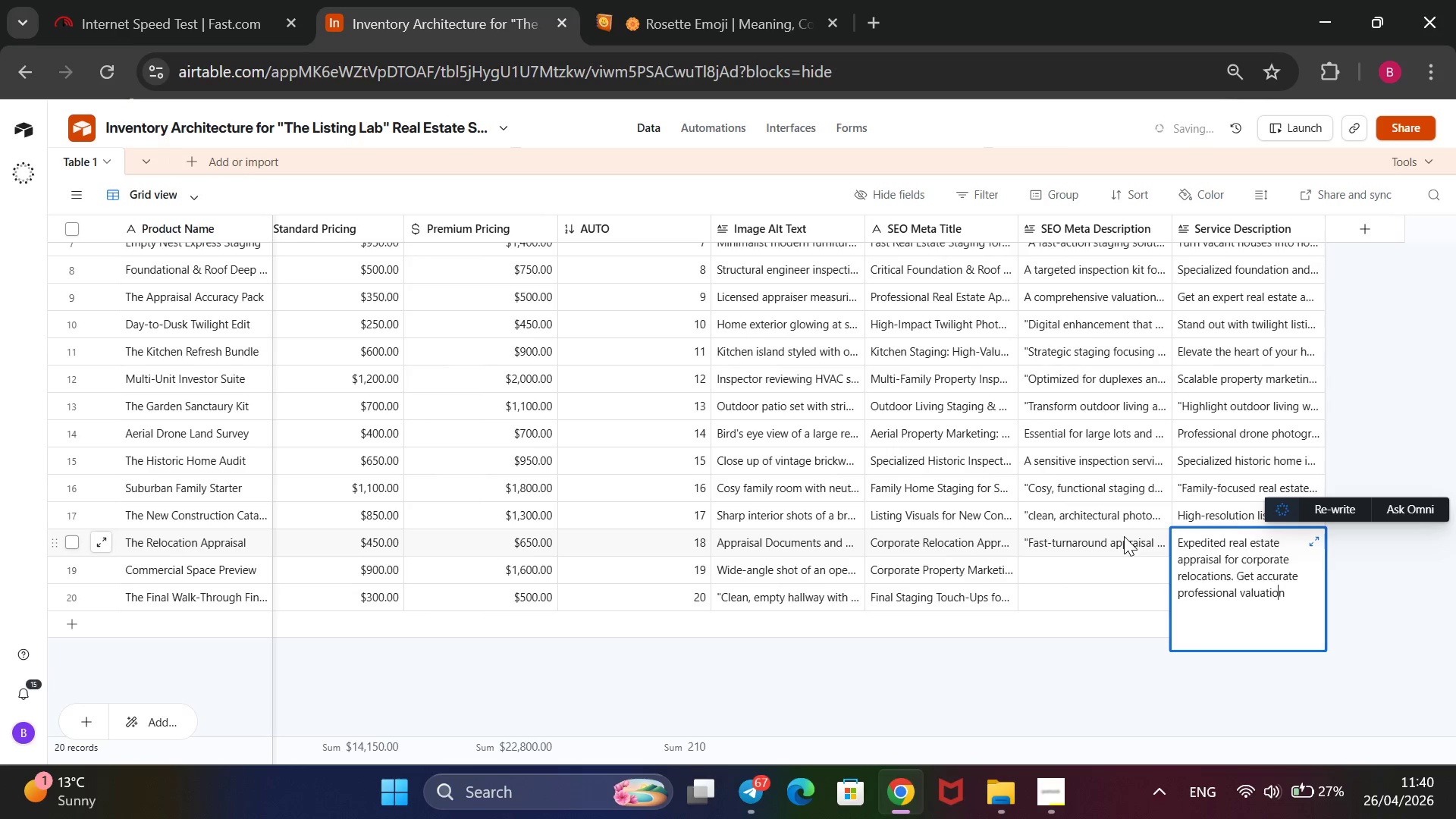 
key(ArrowRight)
 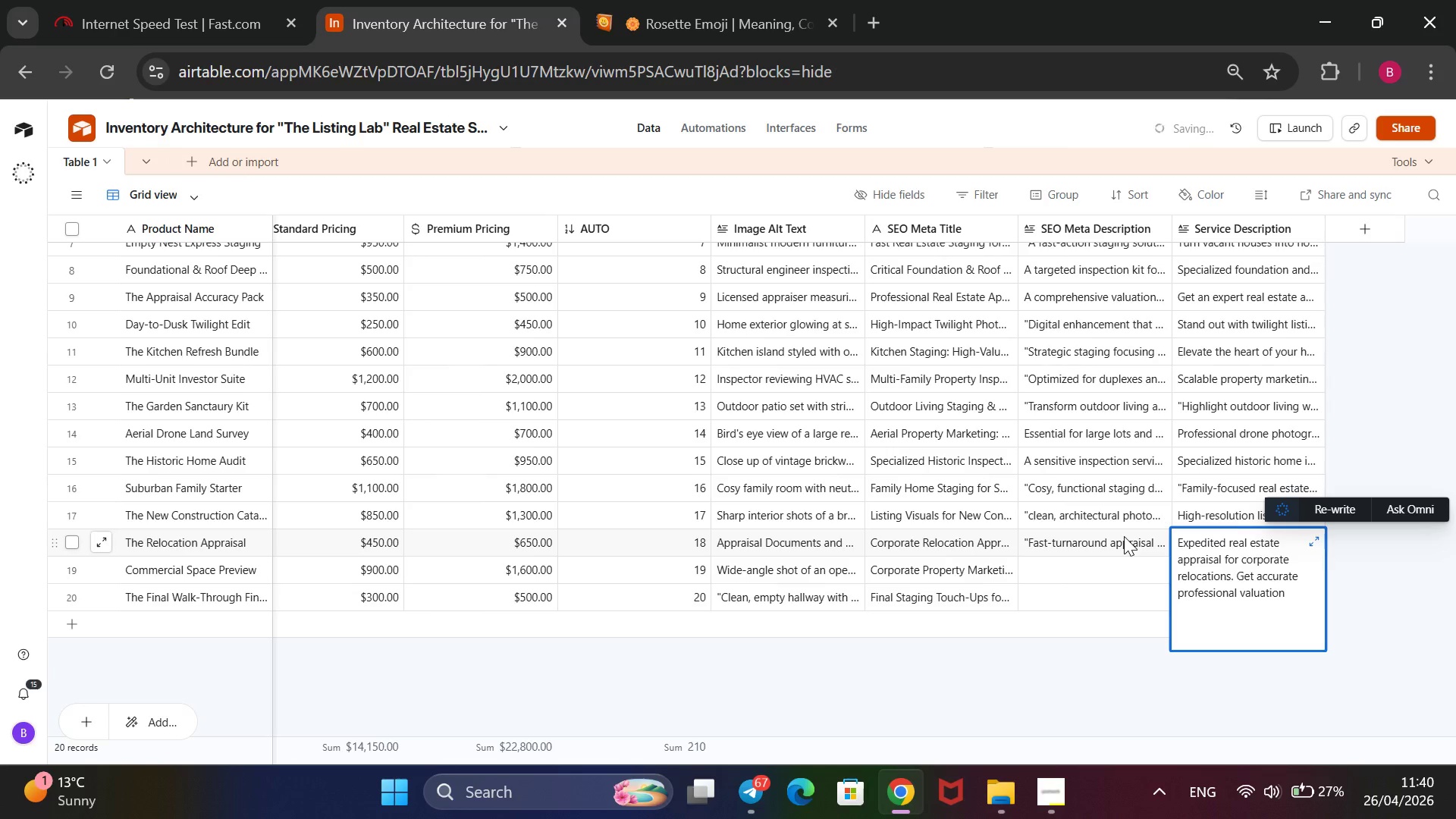 
type( and preoper)
key(Backspace)
key(Backspace)
key(Backspace)
key(Backspace)
key(Backspace)
key(Backspace)
type(roperty marketing support on a tight schedule.@@)
 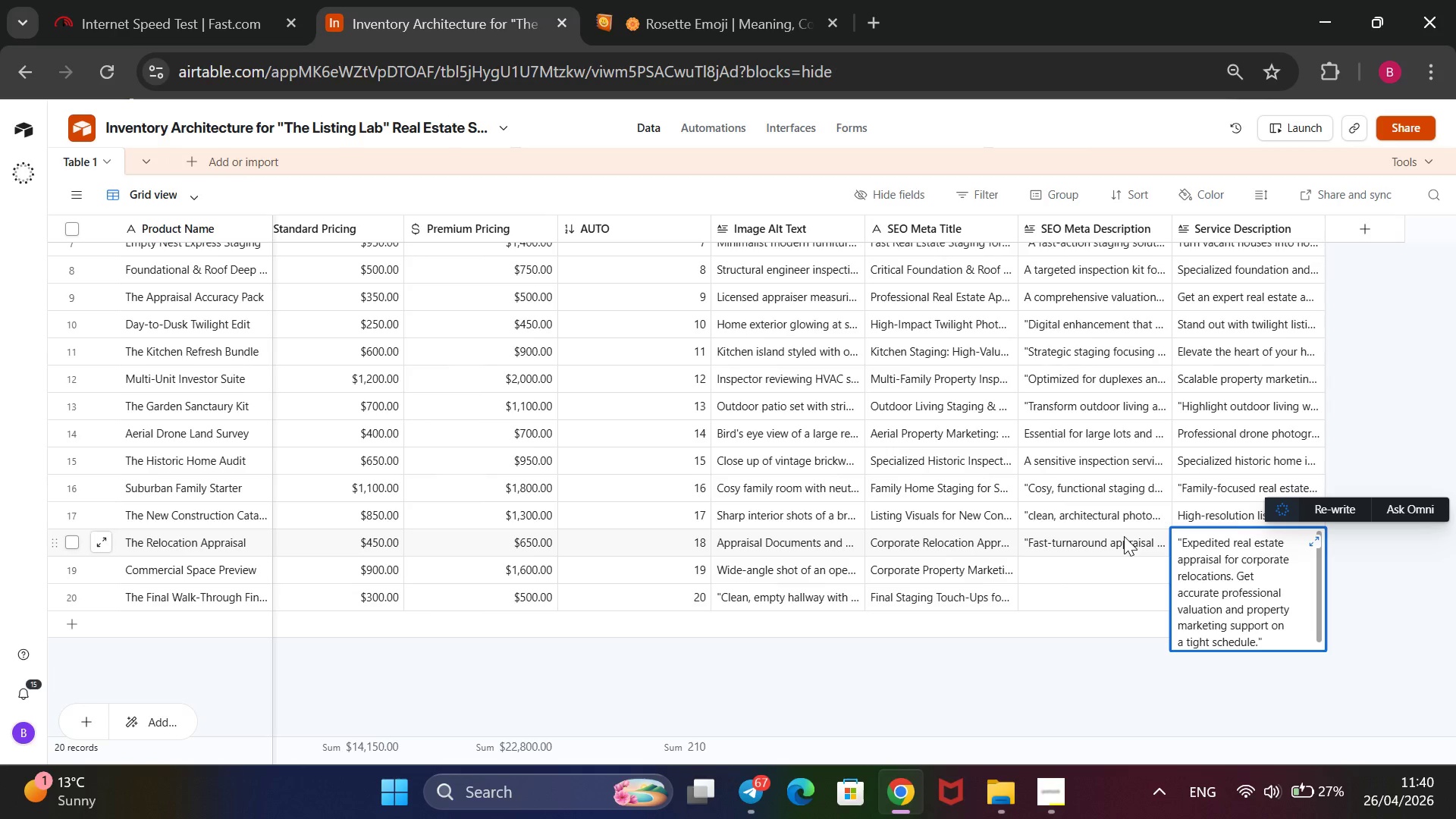 
 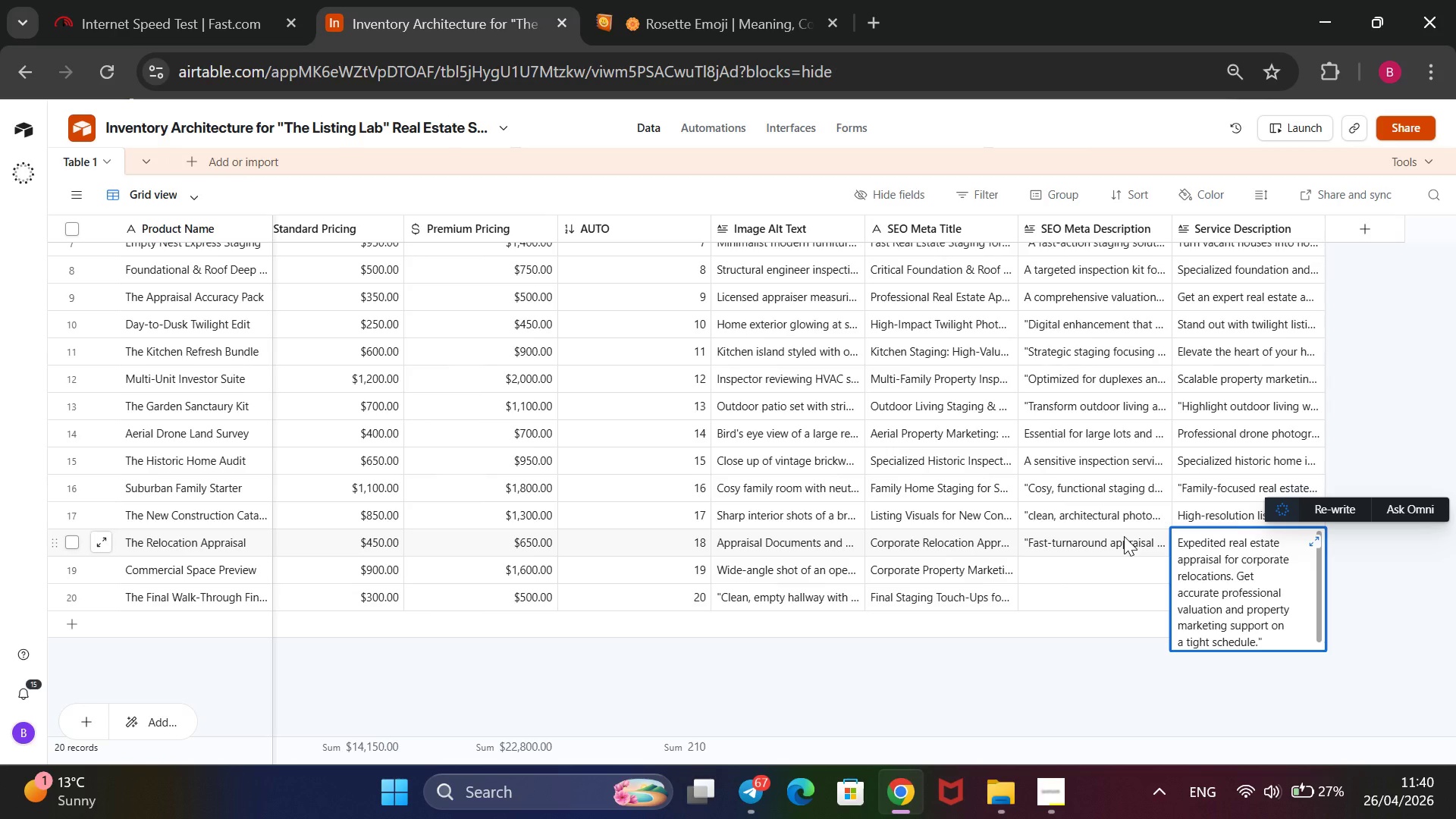 
hold_key(key=ArrowUp, duration=1.2)
 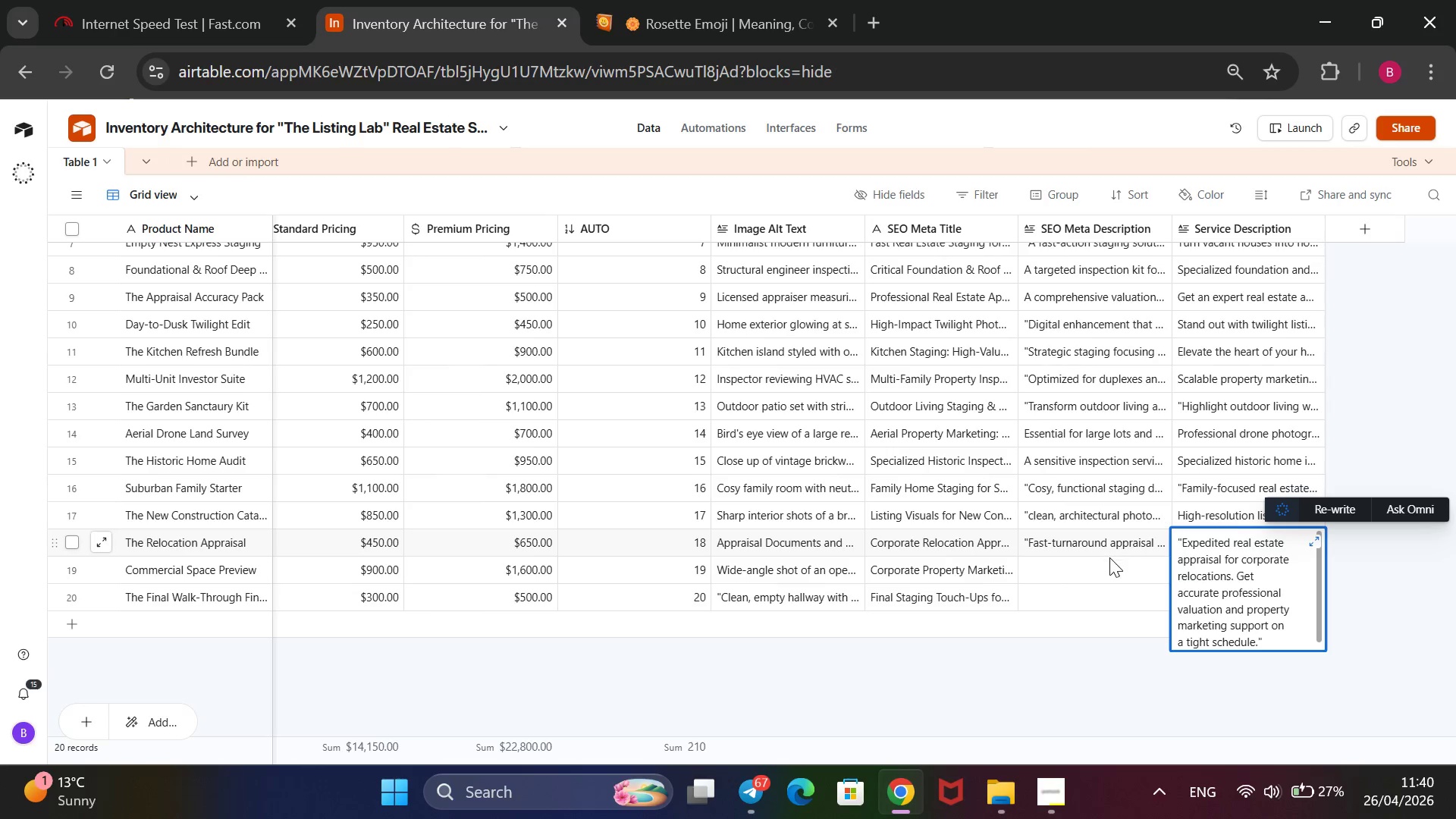 
left_click([1100, 564])
 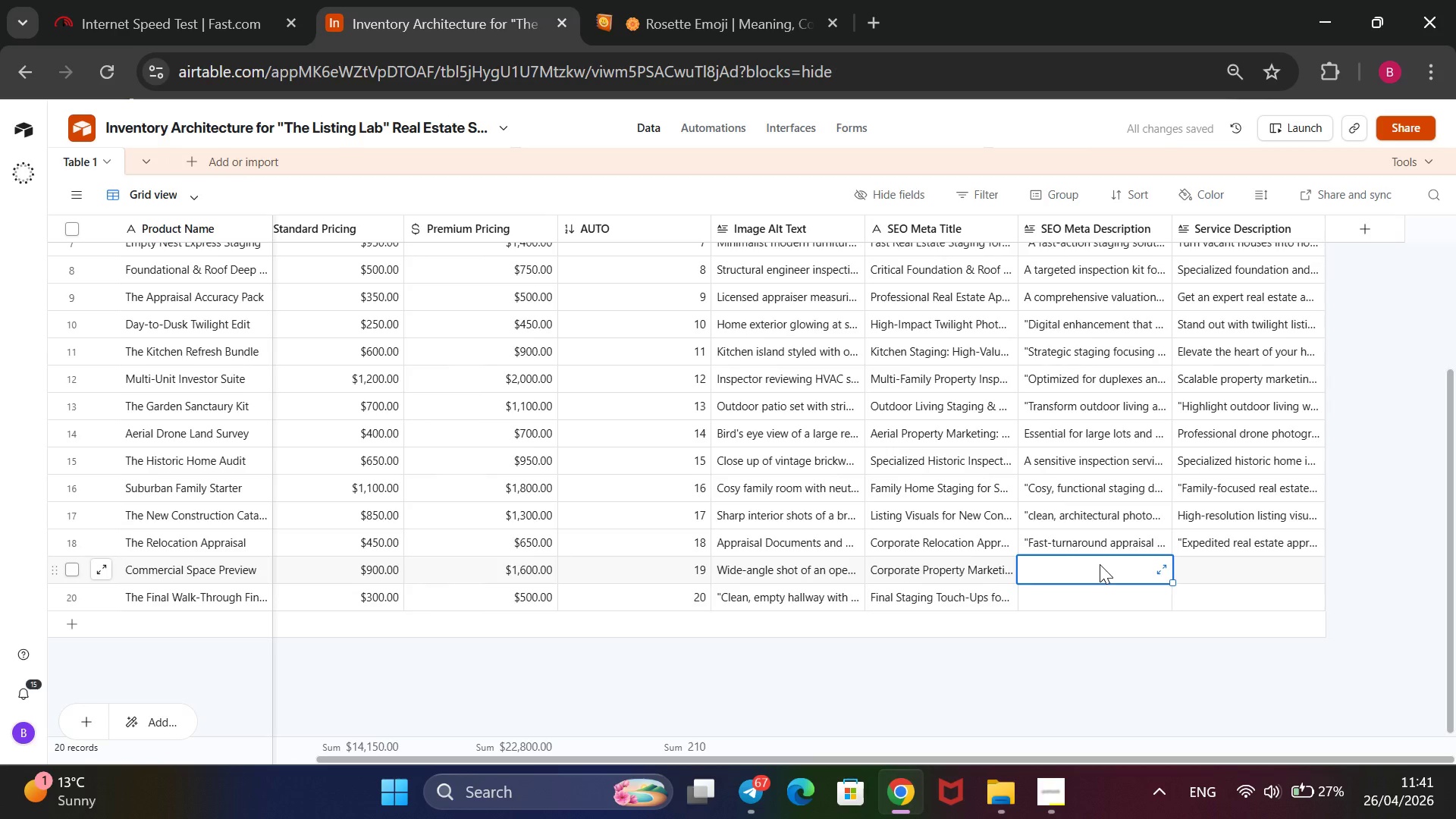 
wait(7.09)
 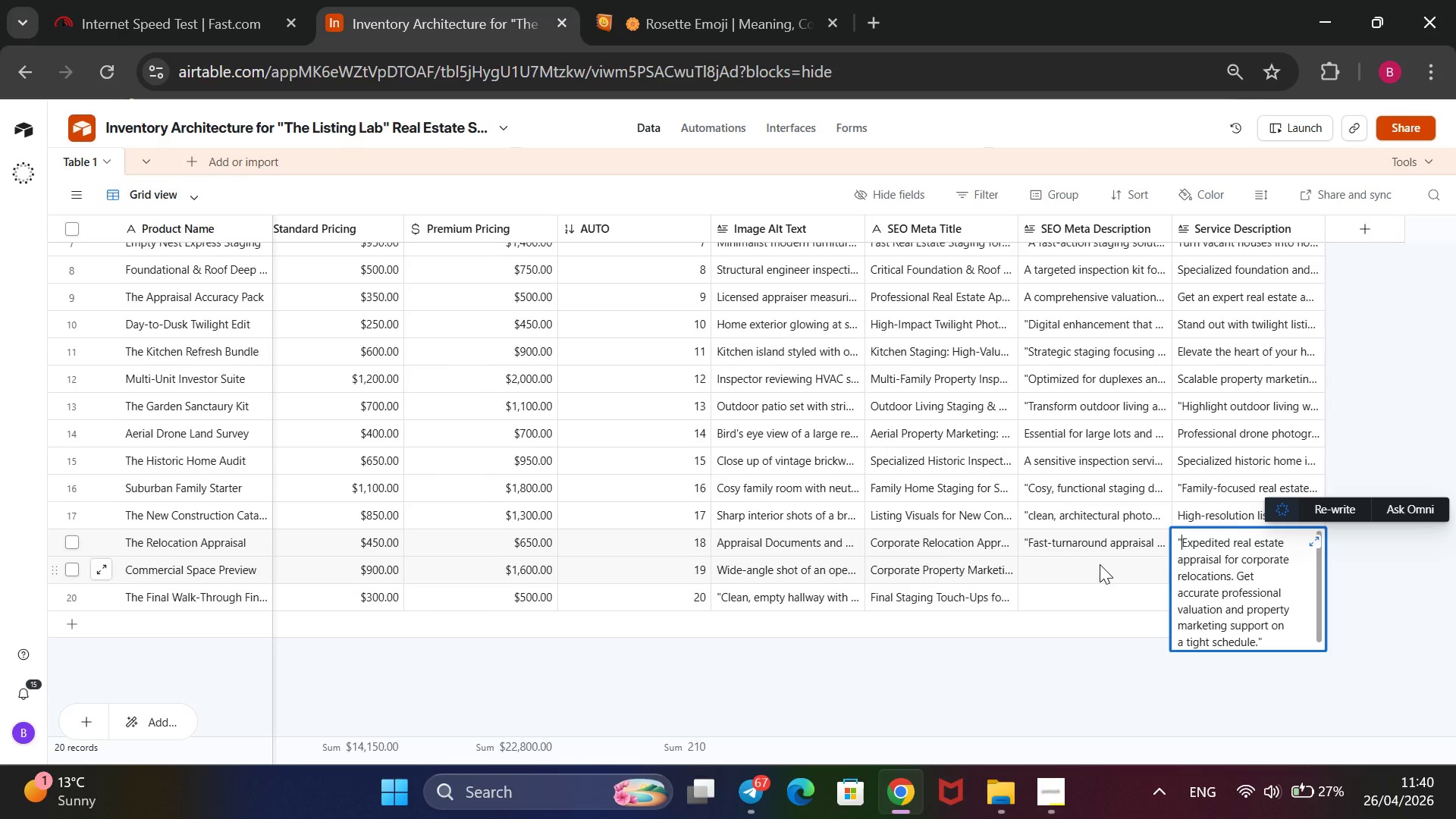 
left_click([1050, 785])